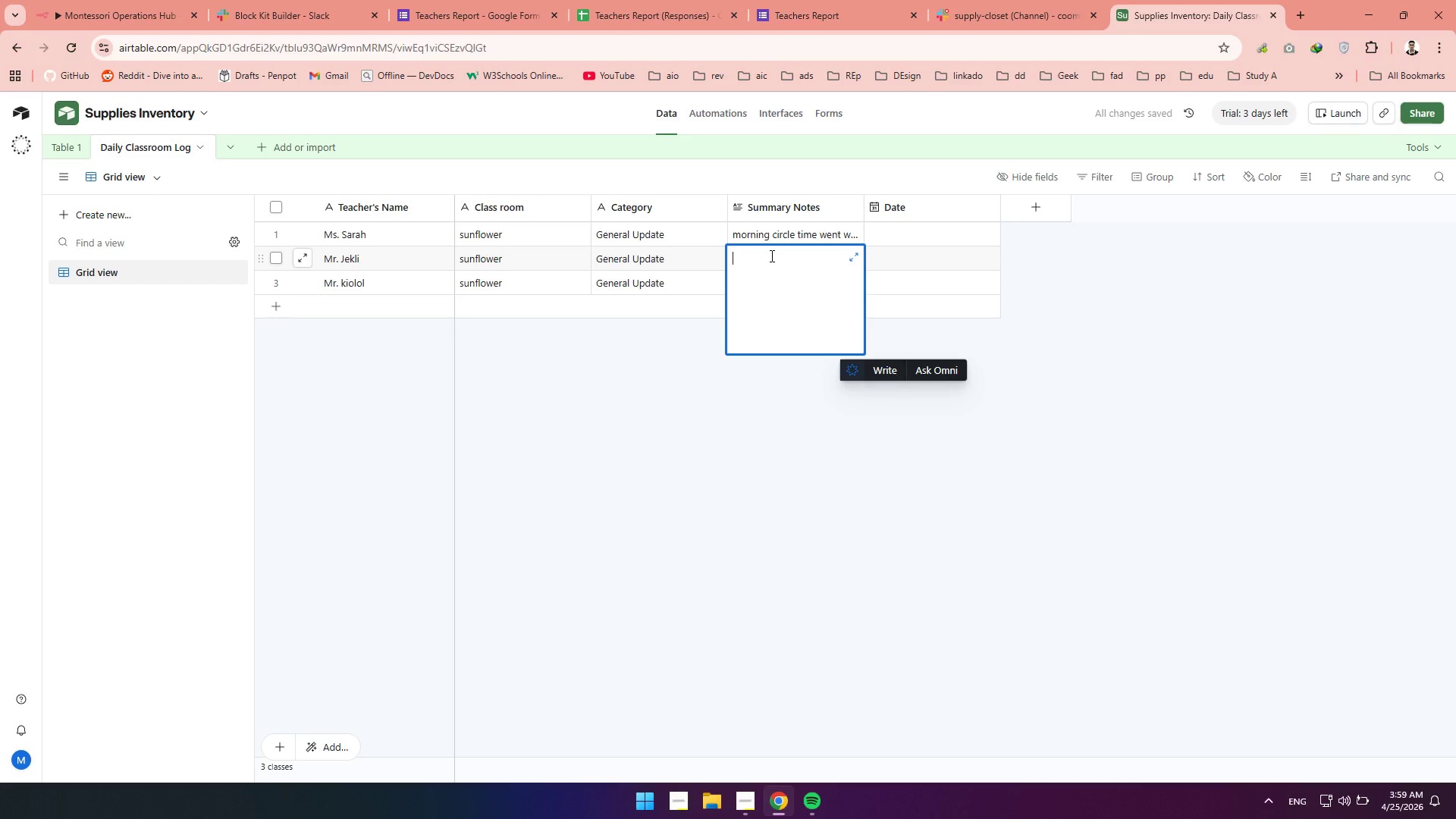 
type(Transition t nap)
key(Backspace)
key(Backspace)
key(Backspace)
key(Backspace)
type(o nap time was sooth; all students are resting.)
 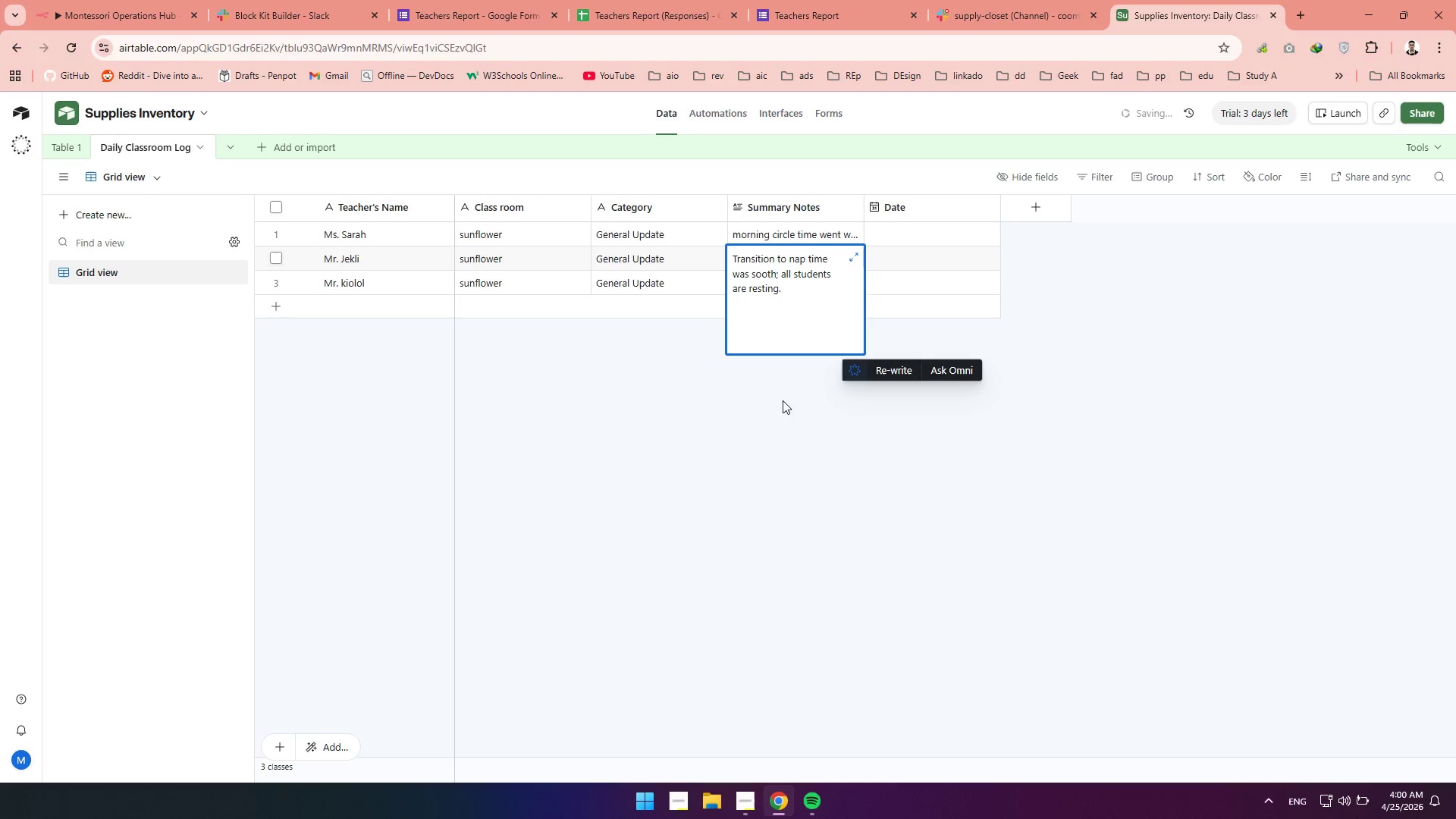 
left_click([783, 400])
 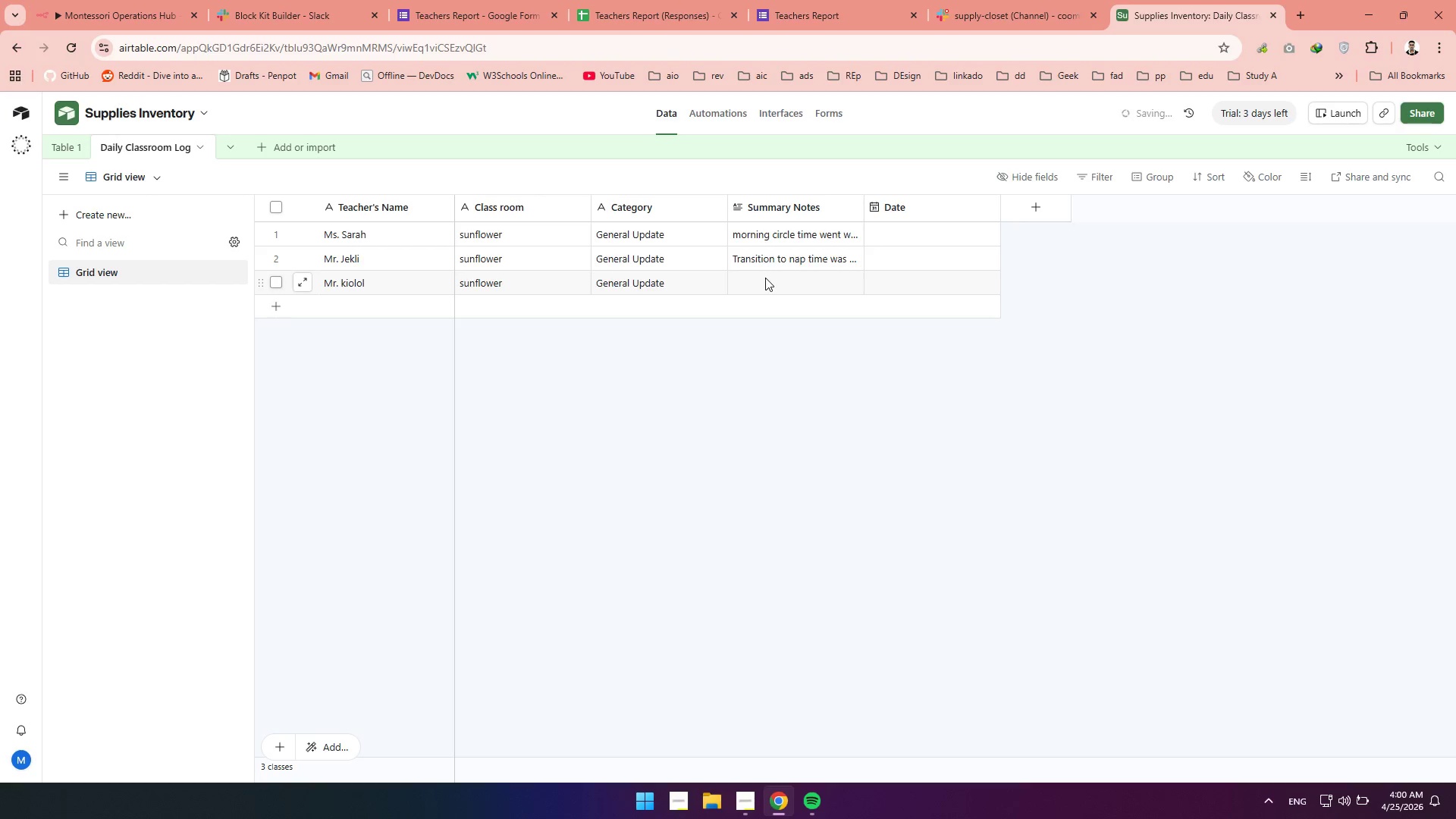 
double_click([765, 278])
 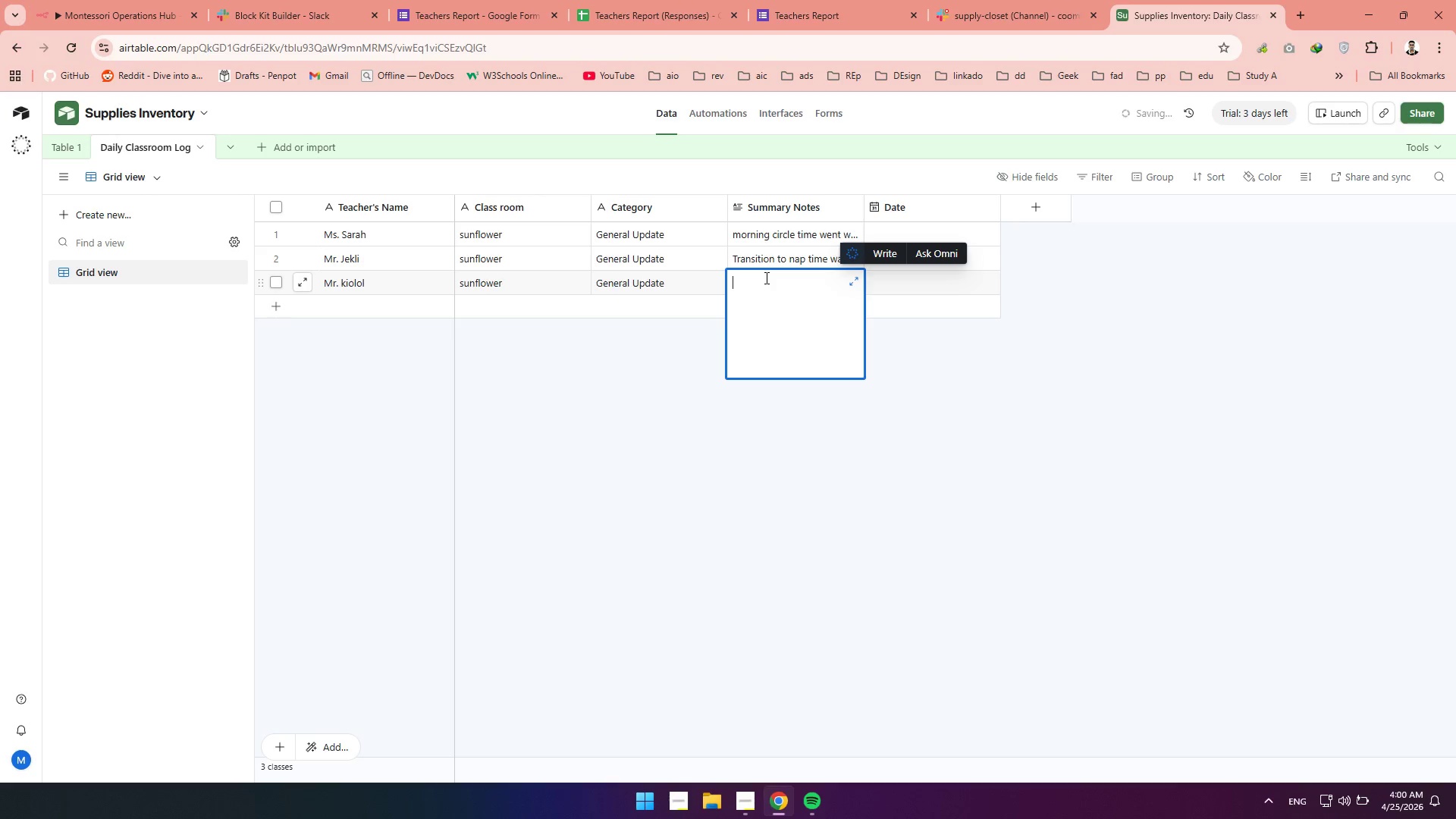 
type(finished the art project cleaned )
 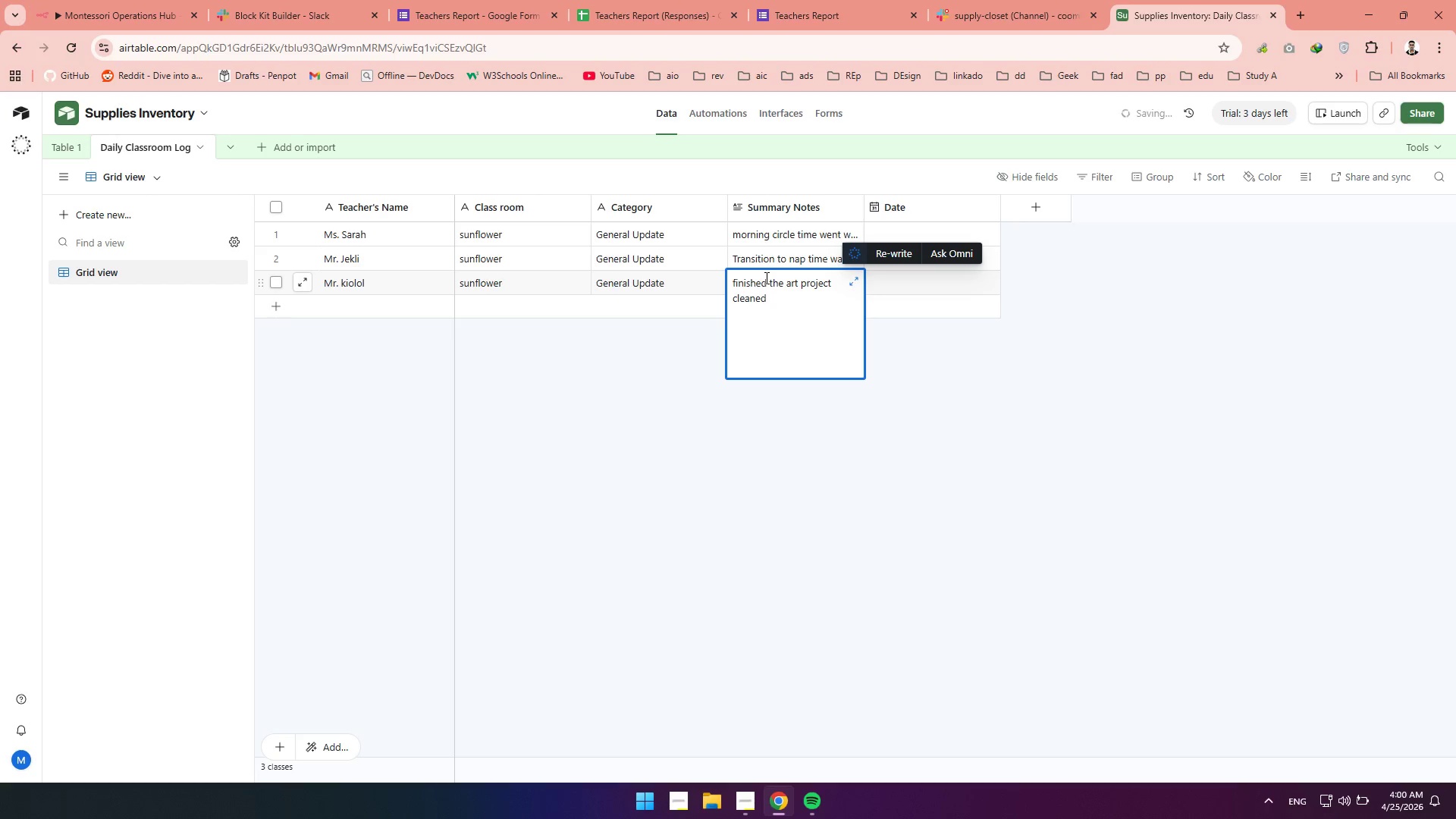 
wait(20.05)
 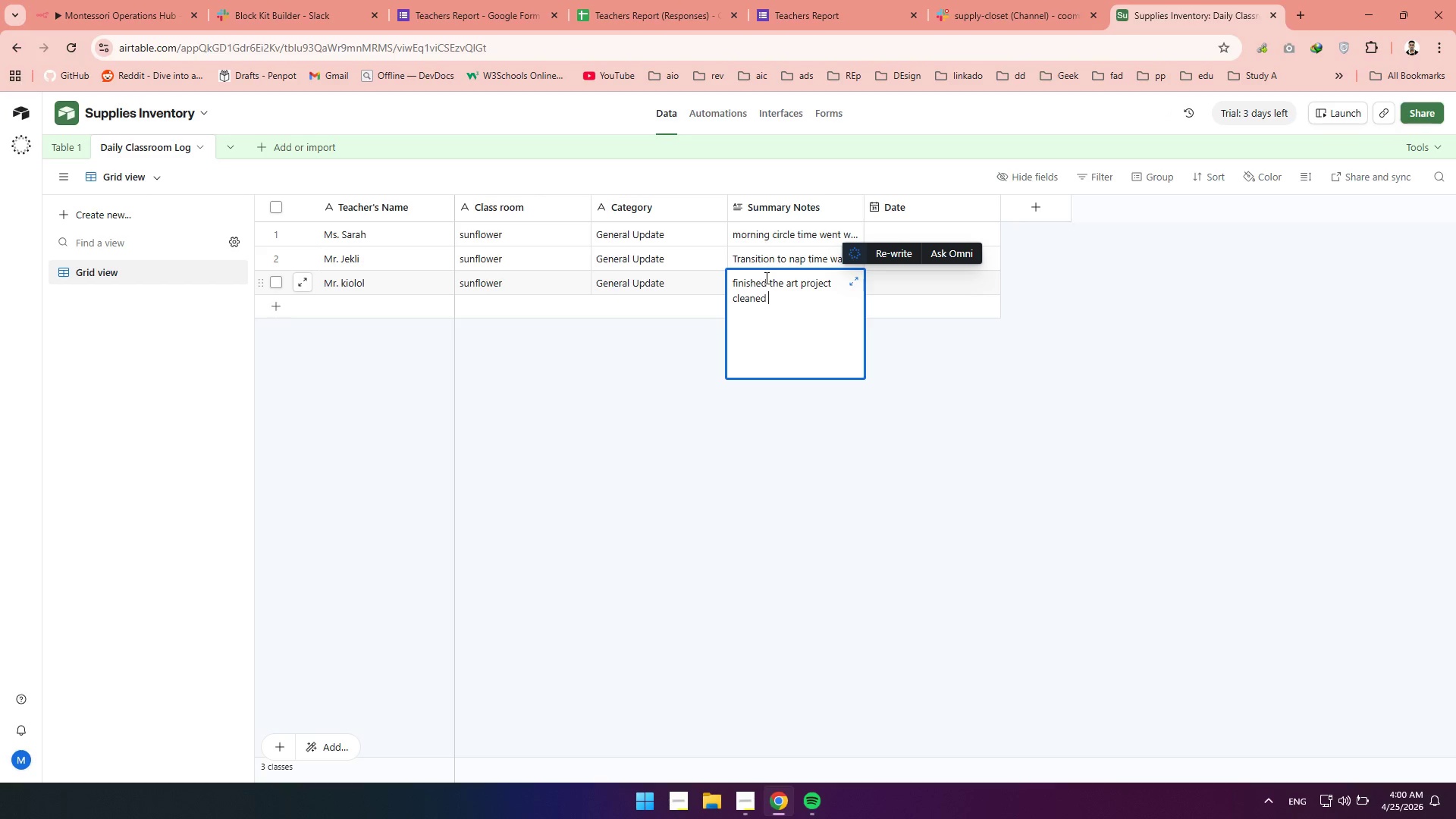 
left_click([827, 283])
 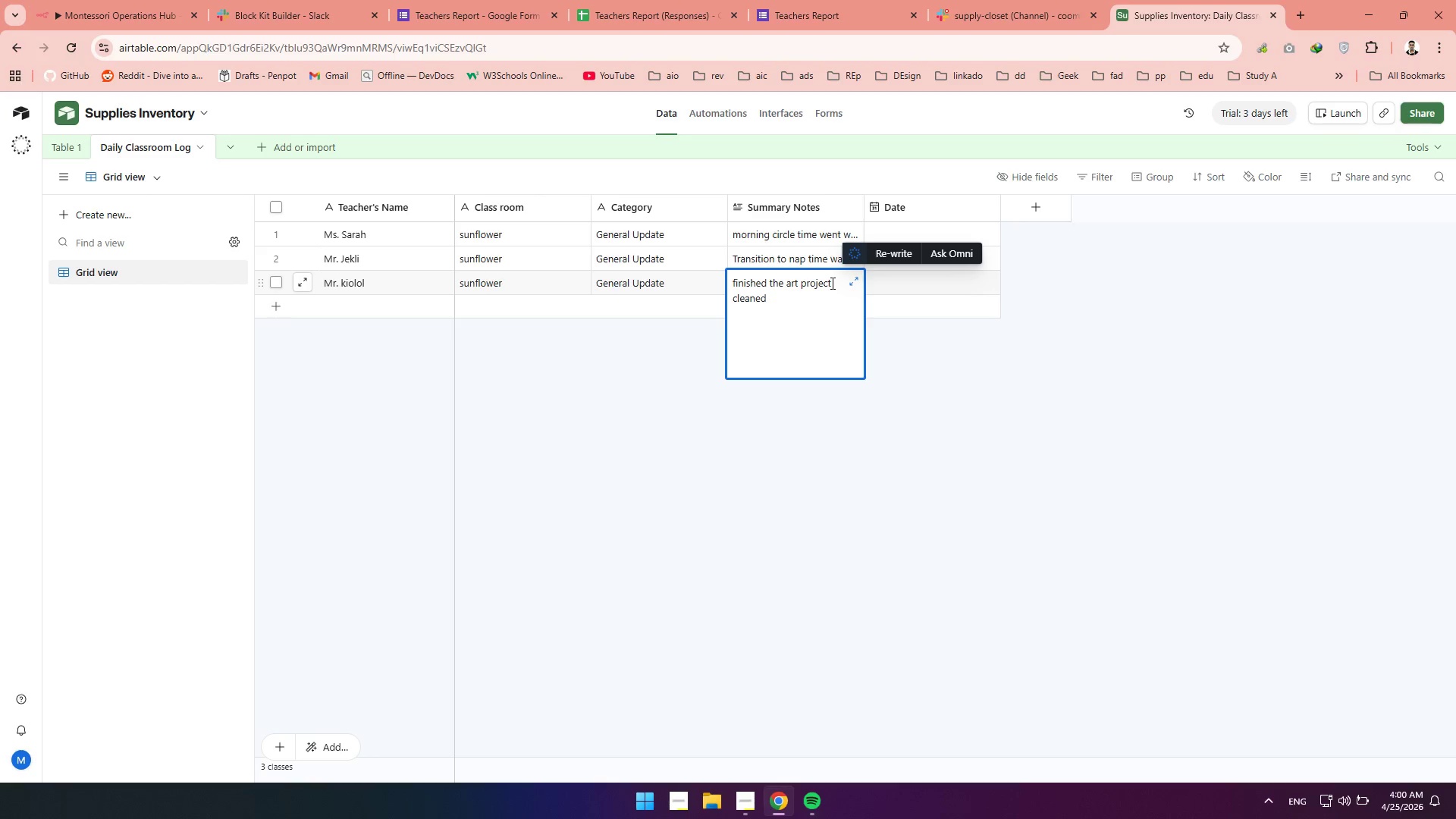 
left_click([831, 283])
 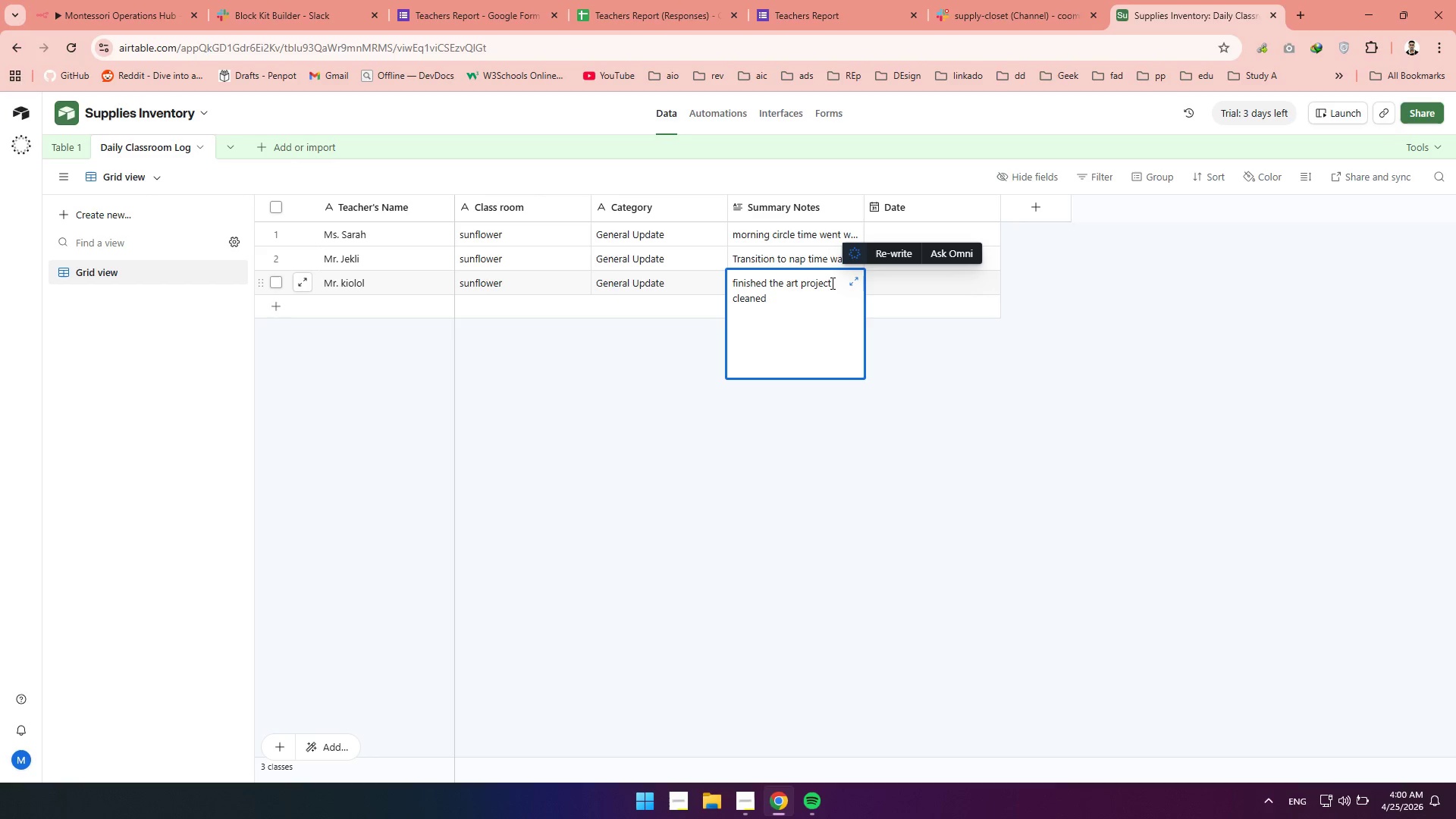 
key(Semicolon)
 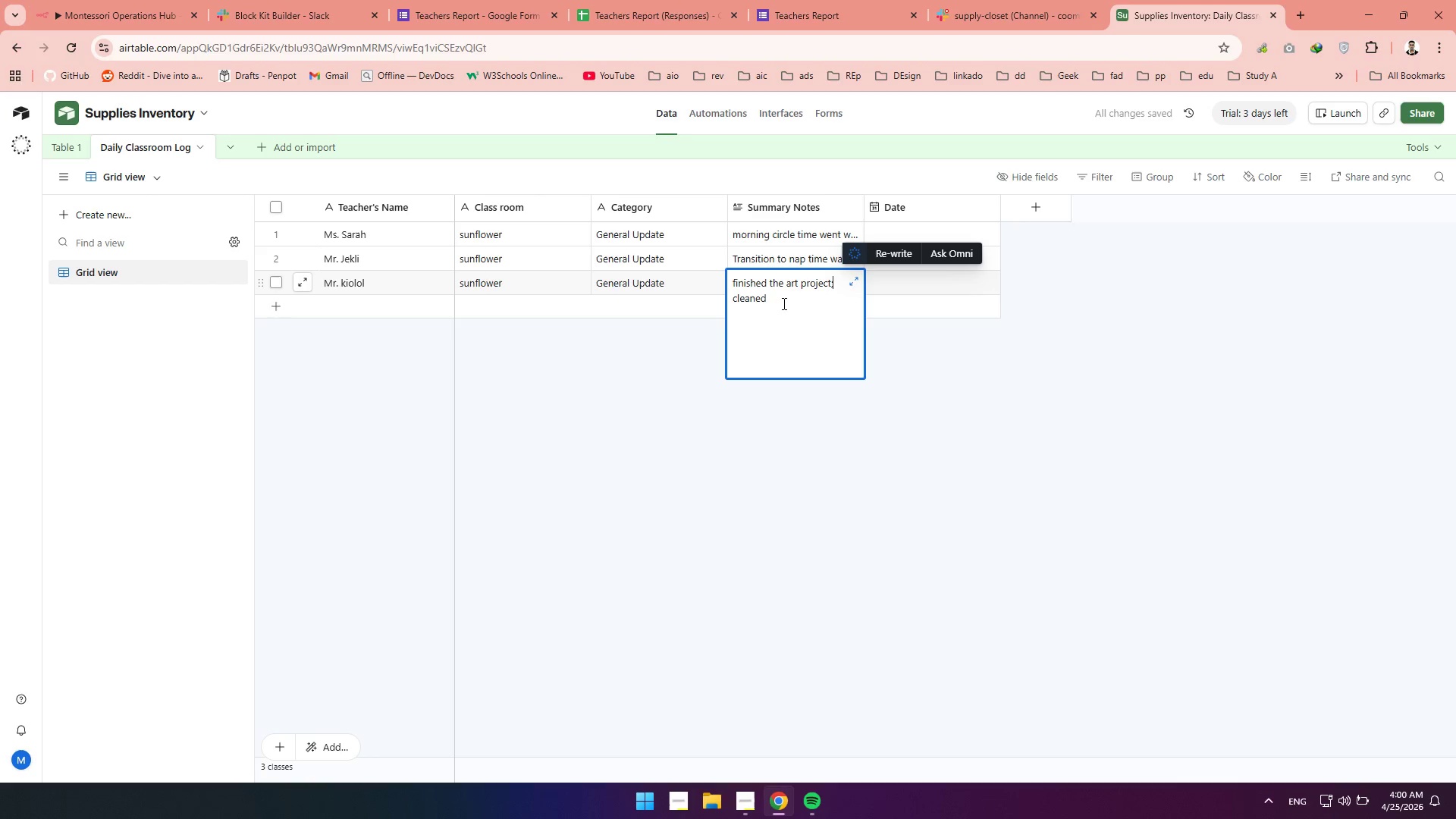 
left_click([783, 303])
 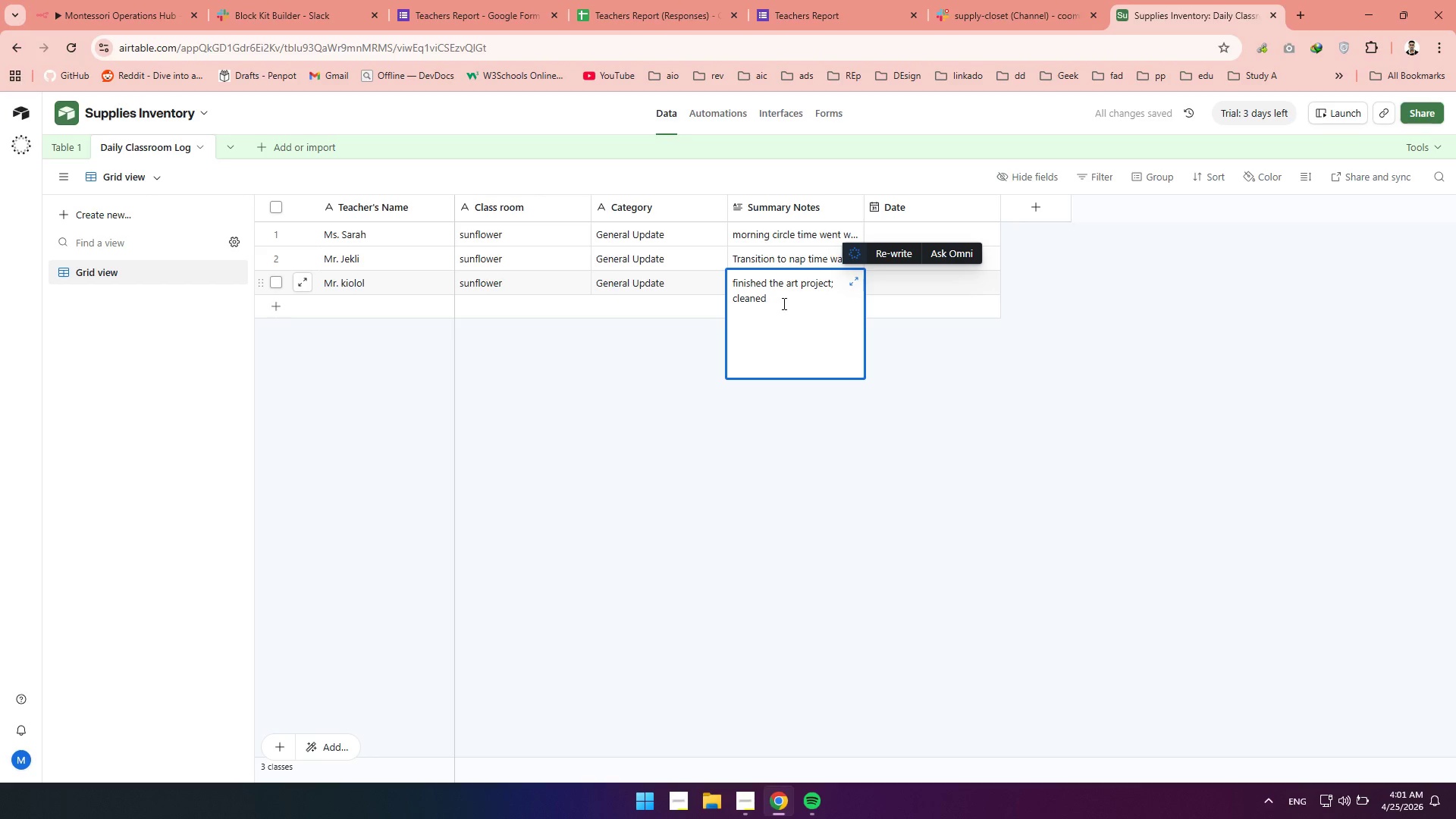 
type(the shared  )
key(Backspace)
 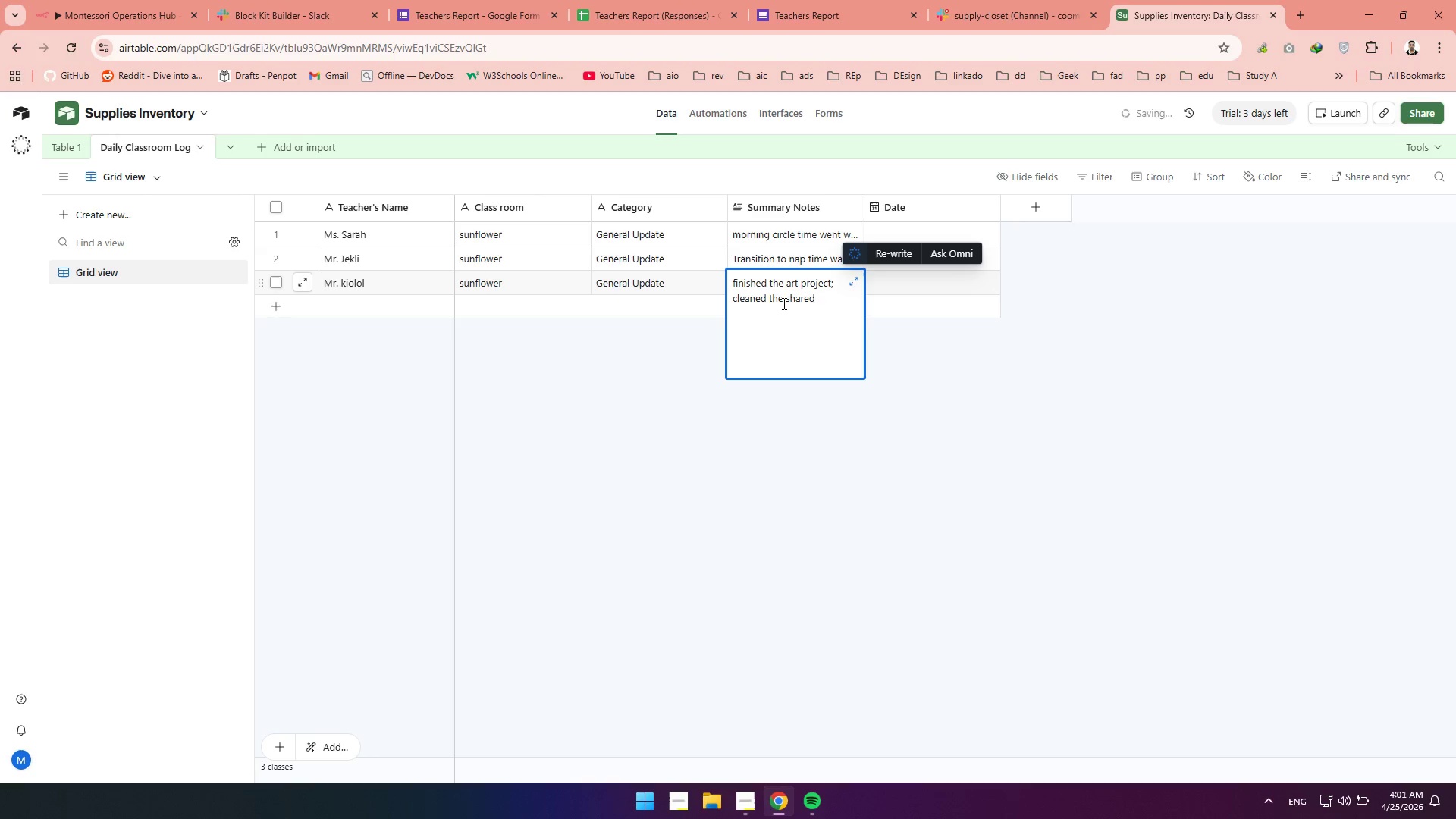 
type(table area.)
 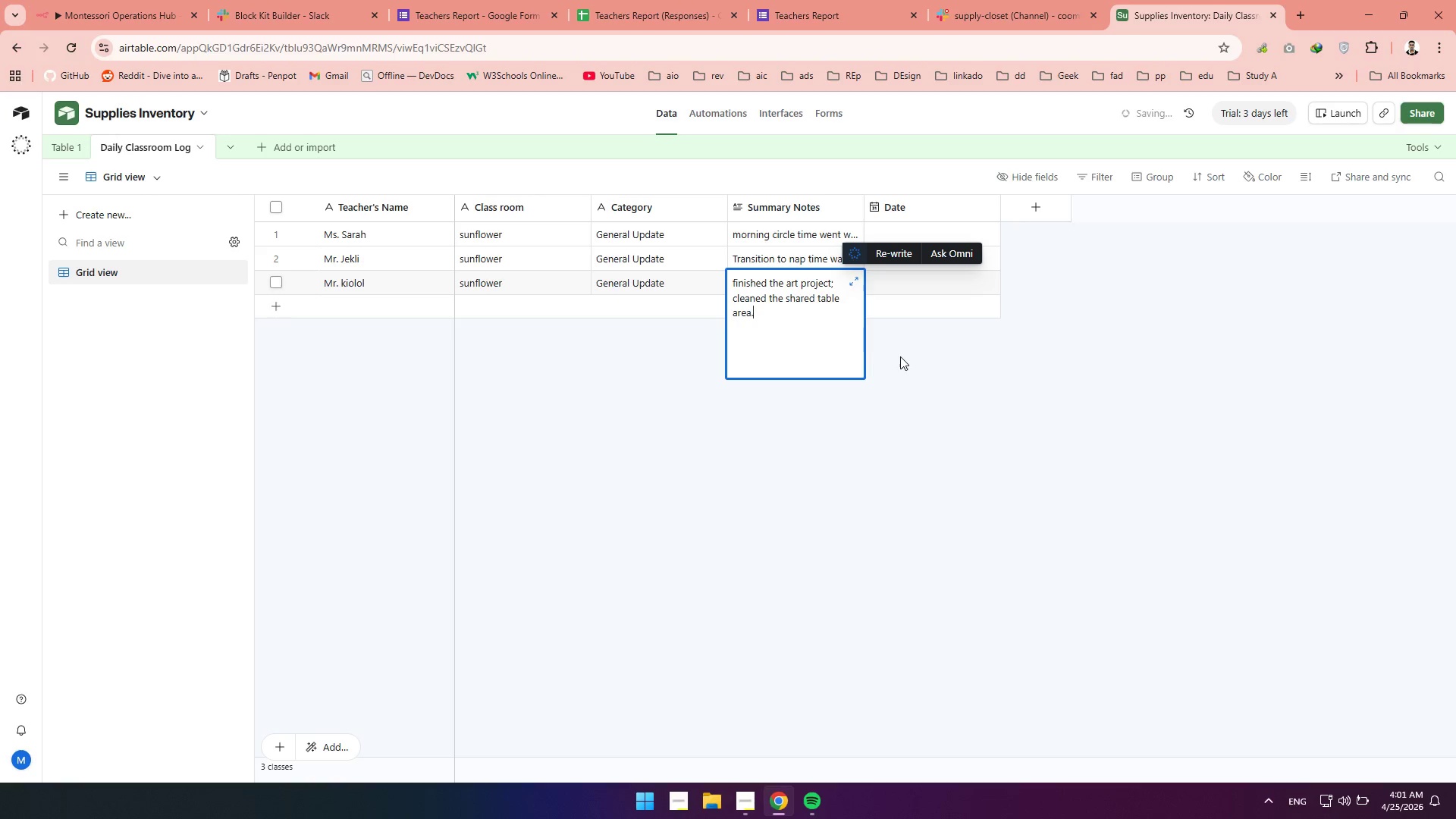 
left_click([902, 357])
 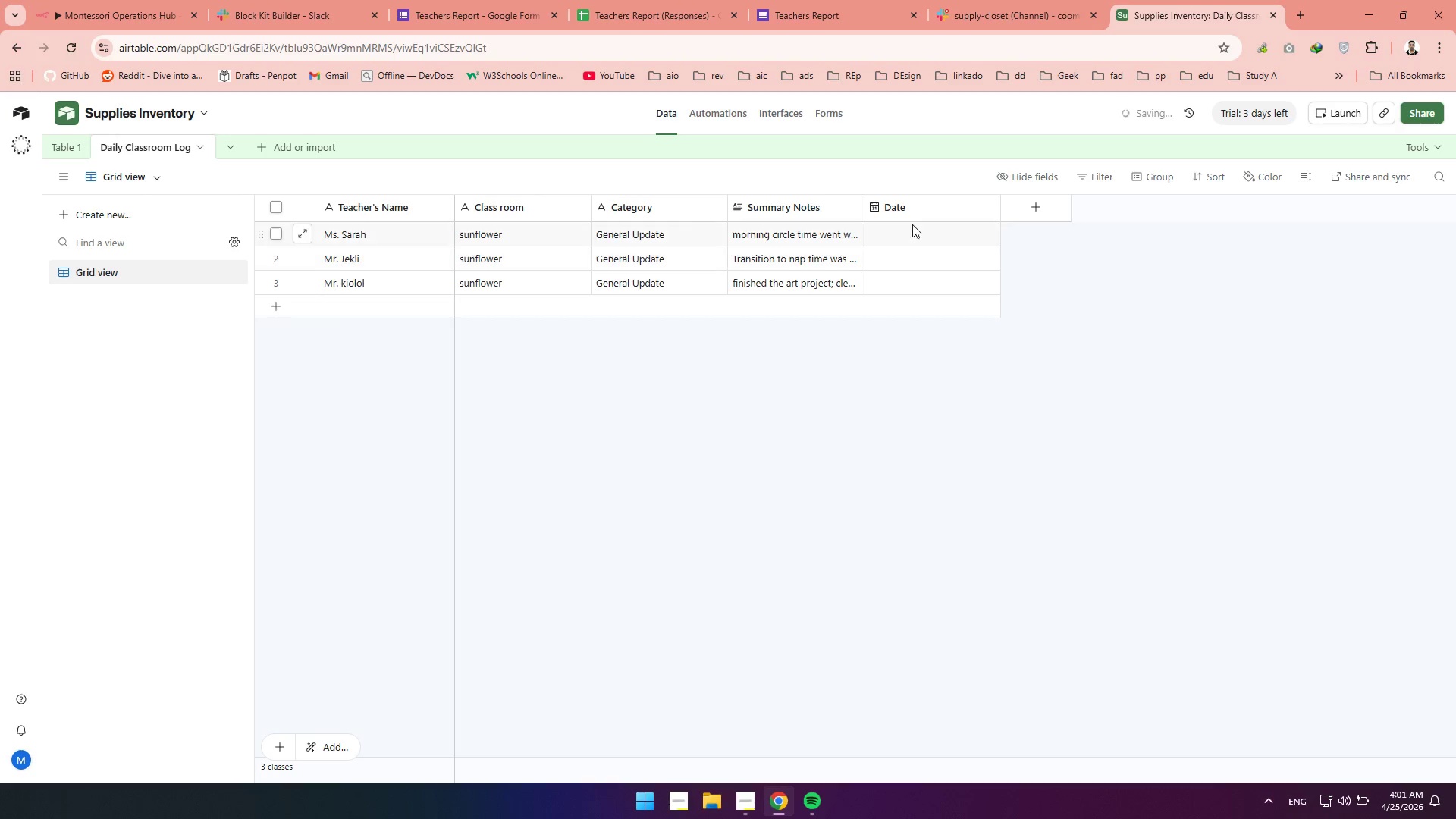 
left_click([912, 225])
 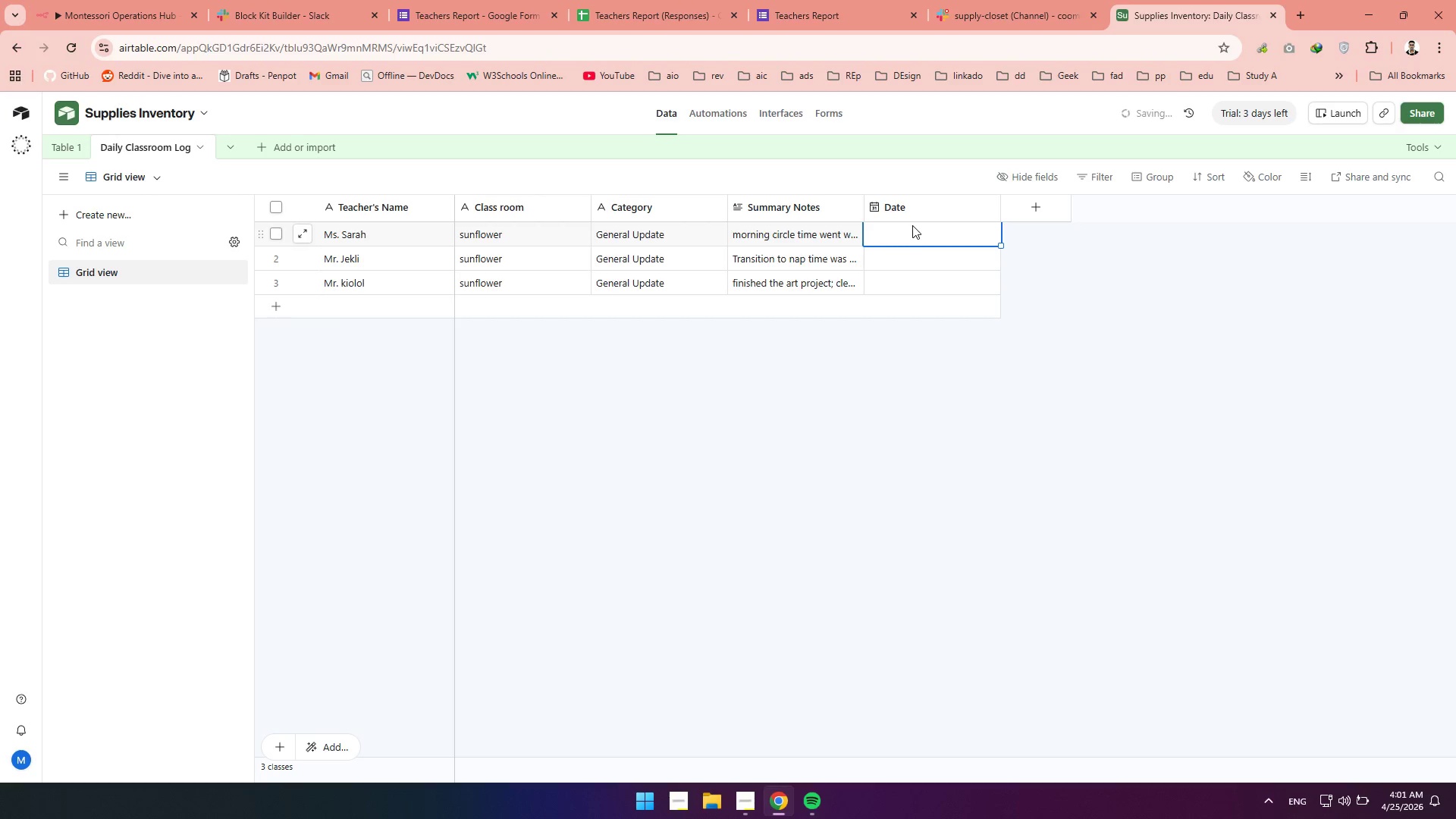 
double_click([912, 225])
 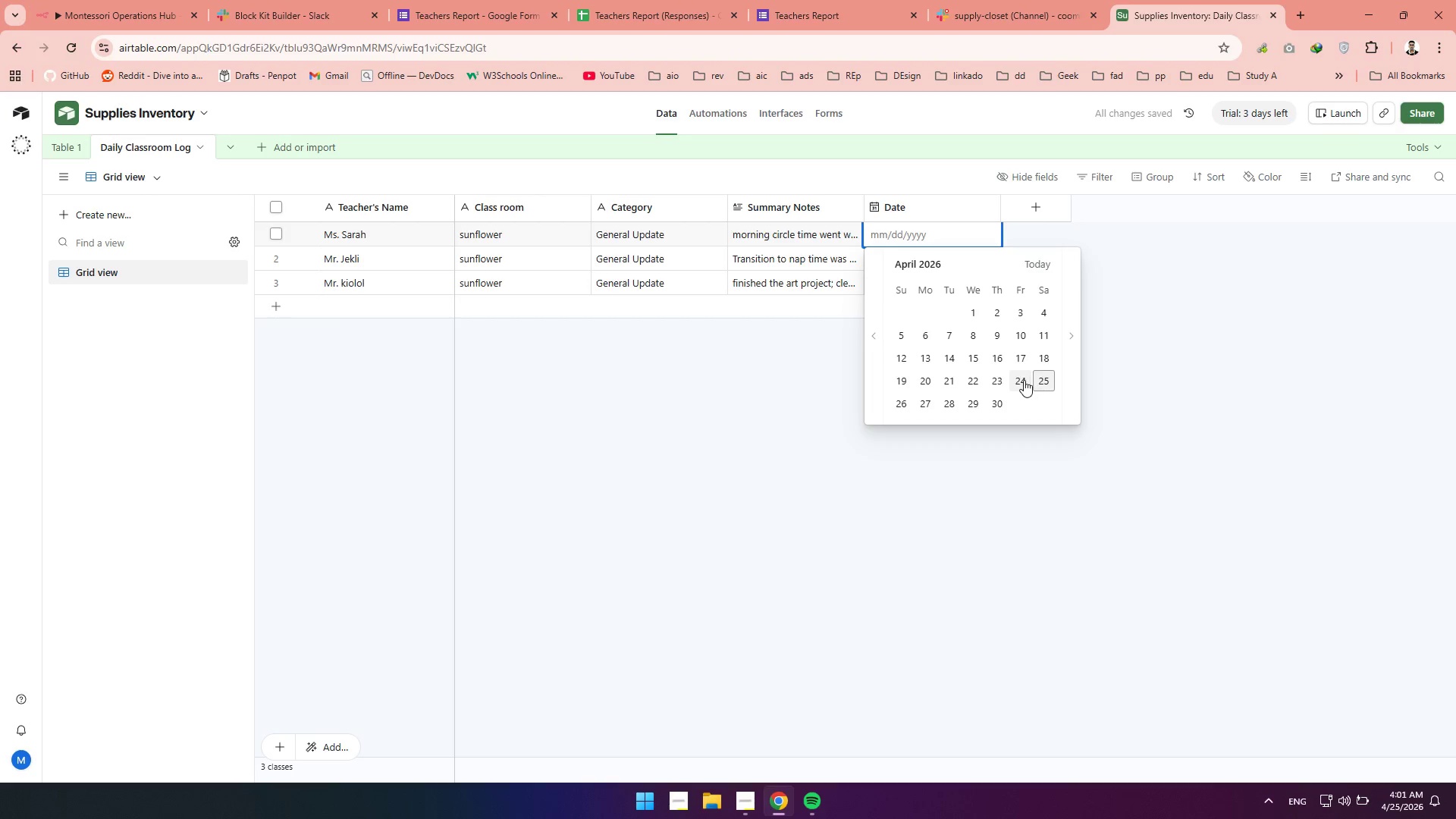 
left_click([1021, 380])
 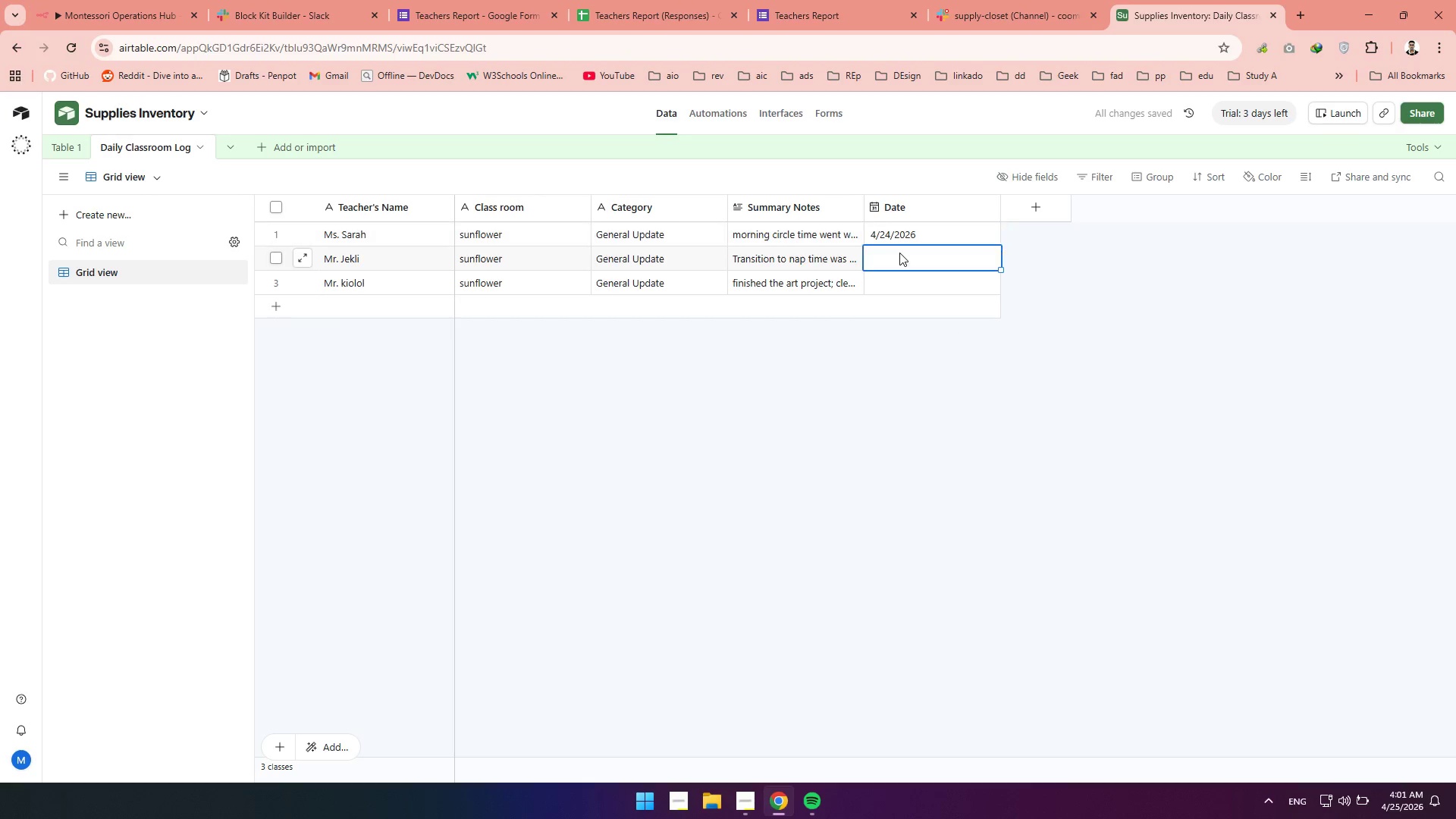 
double_click([899, 253])
 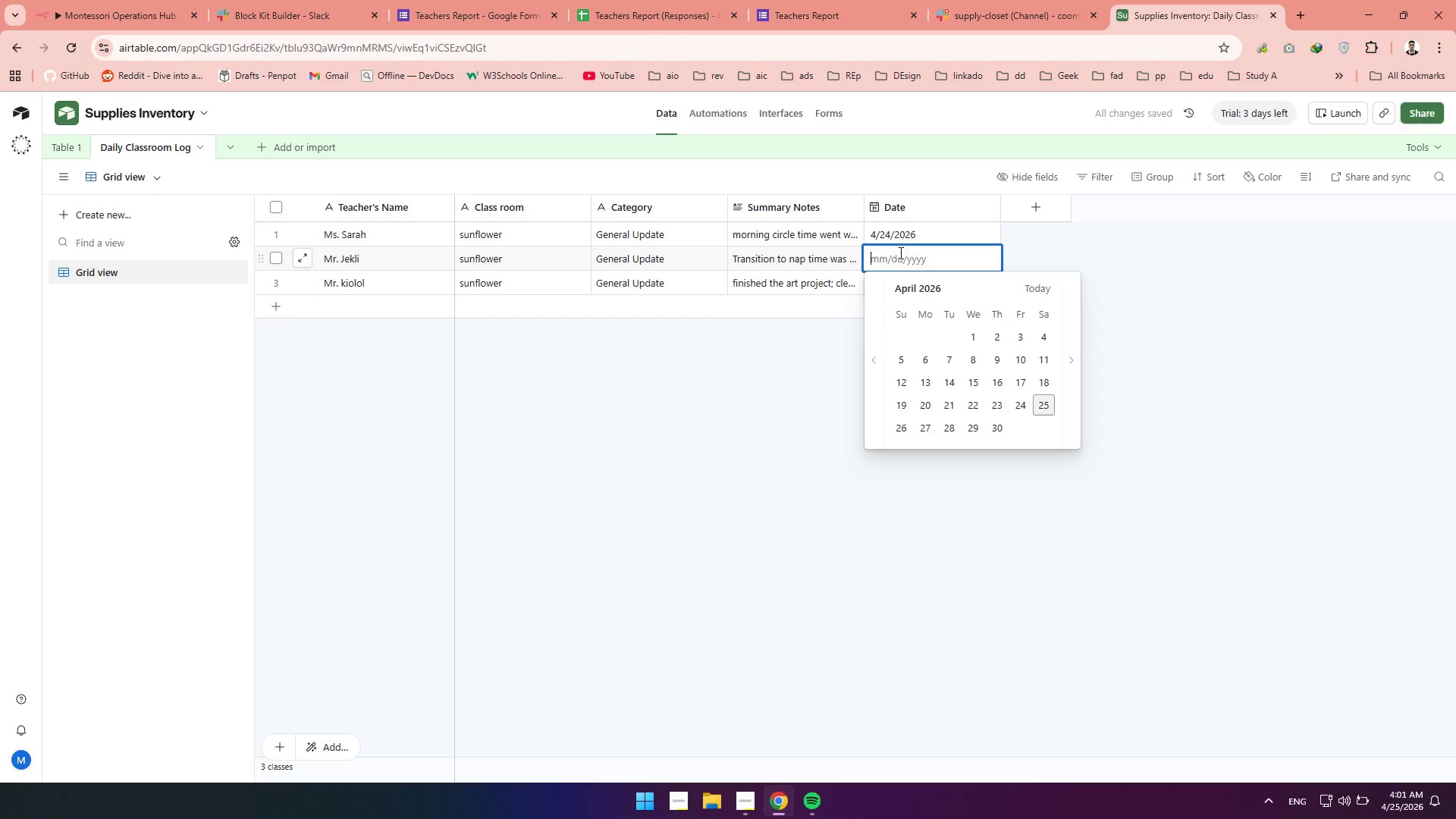 
triple_click([899, 253])
 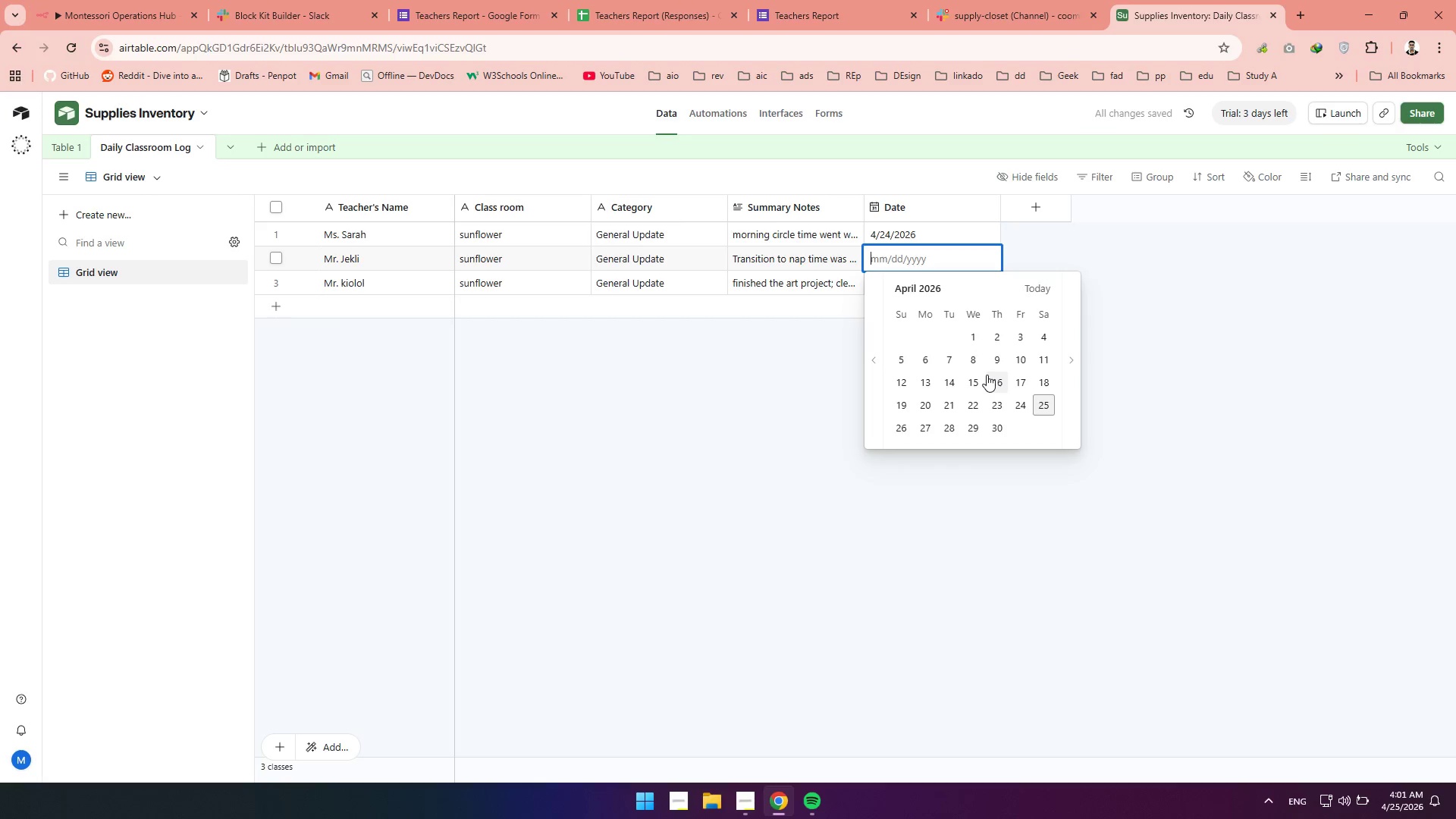 
left_click([987, 375])
 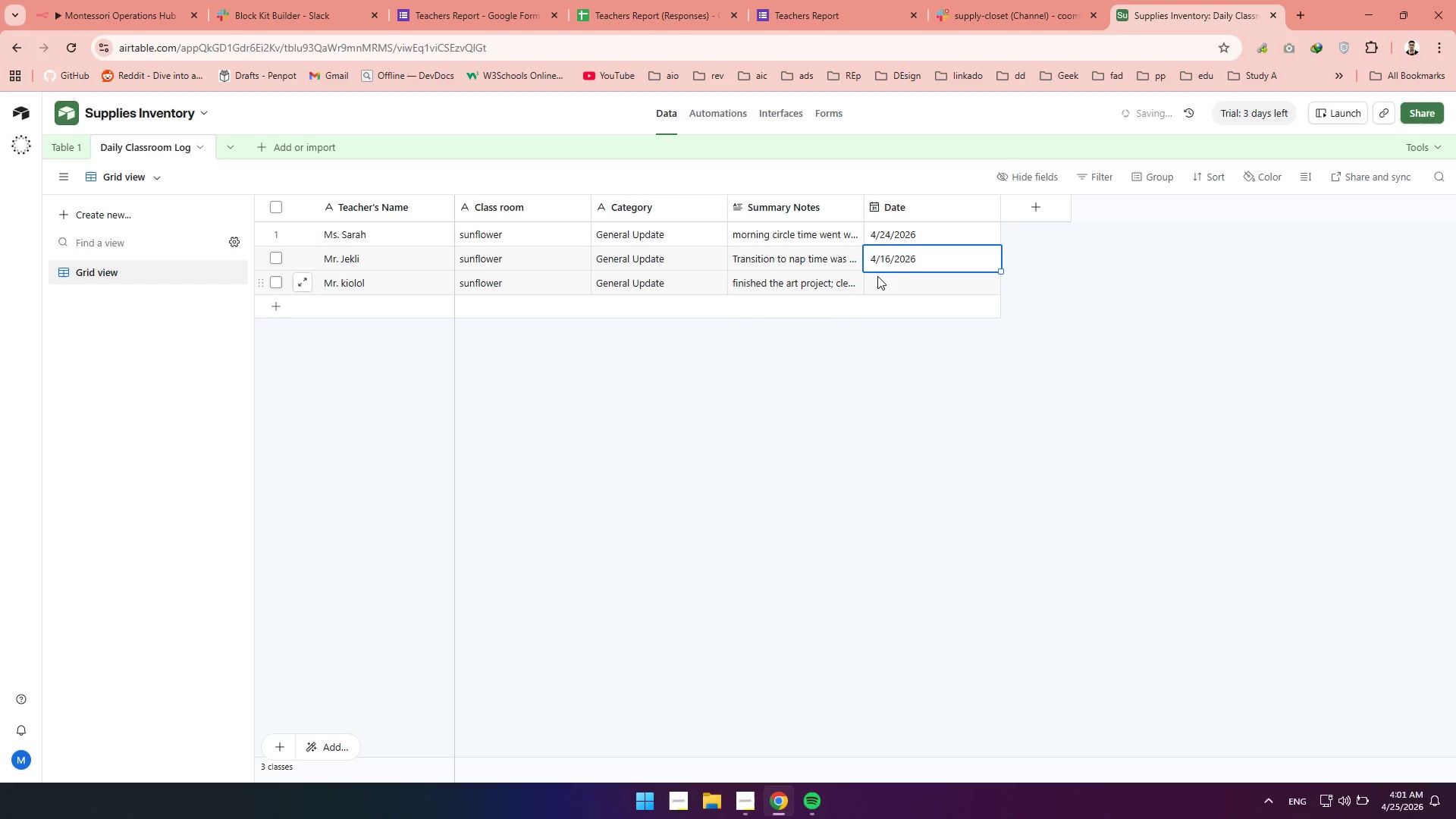 
double_click([877, 276])
 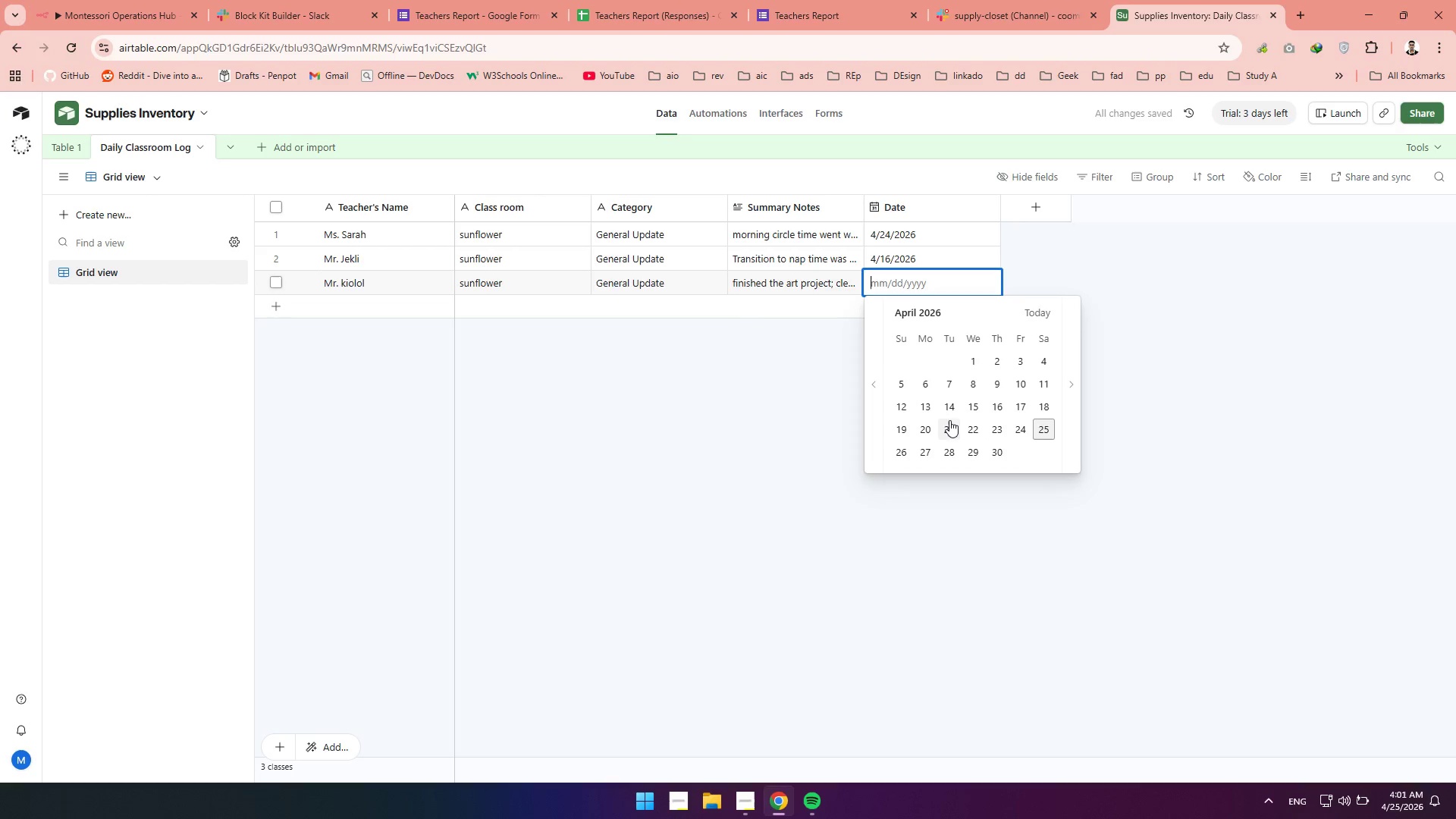 
left_click([946, 422])
 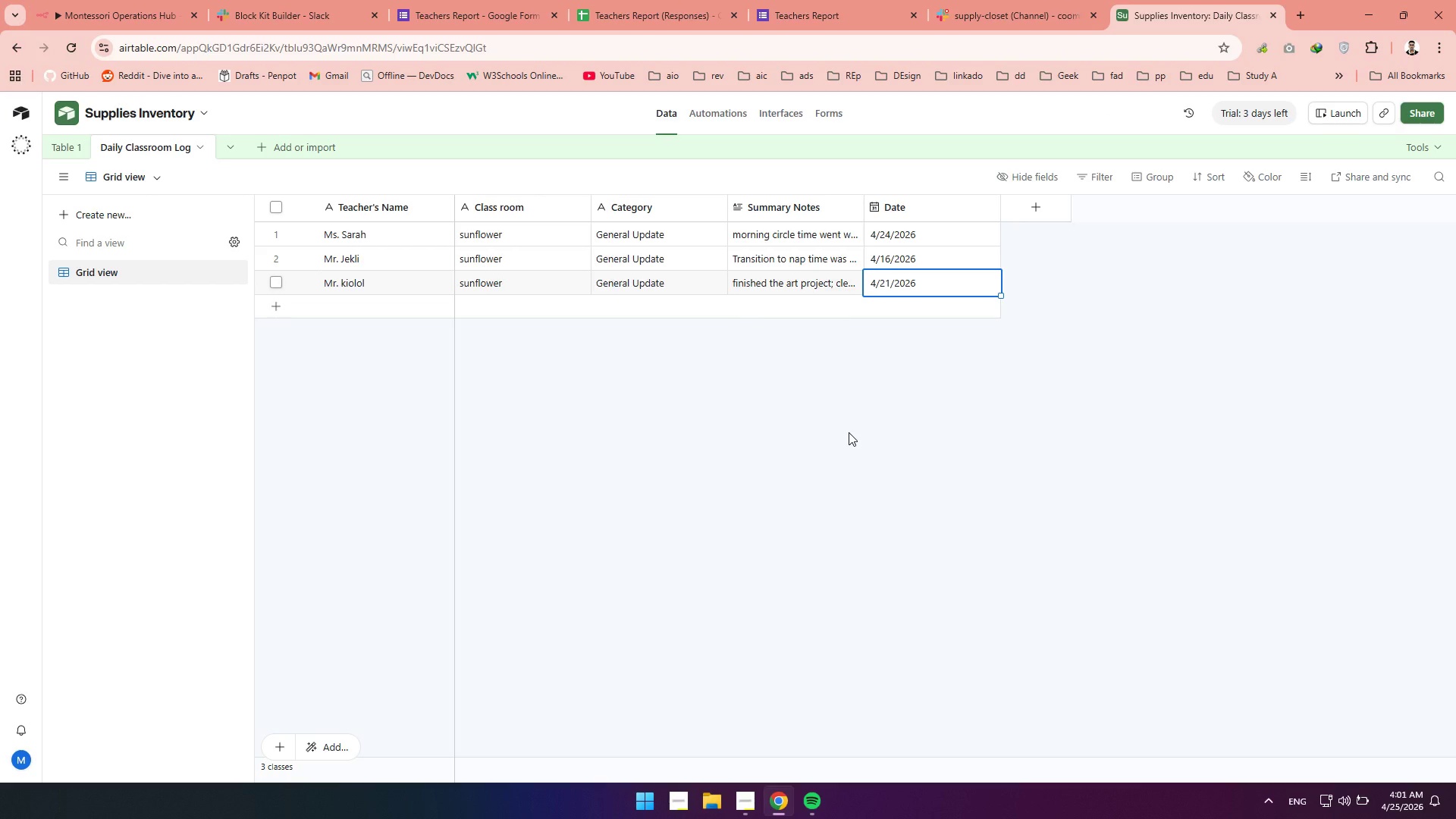 
wait(13.24)
 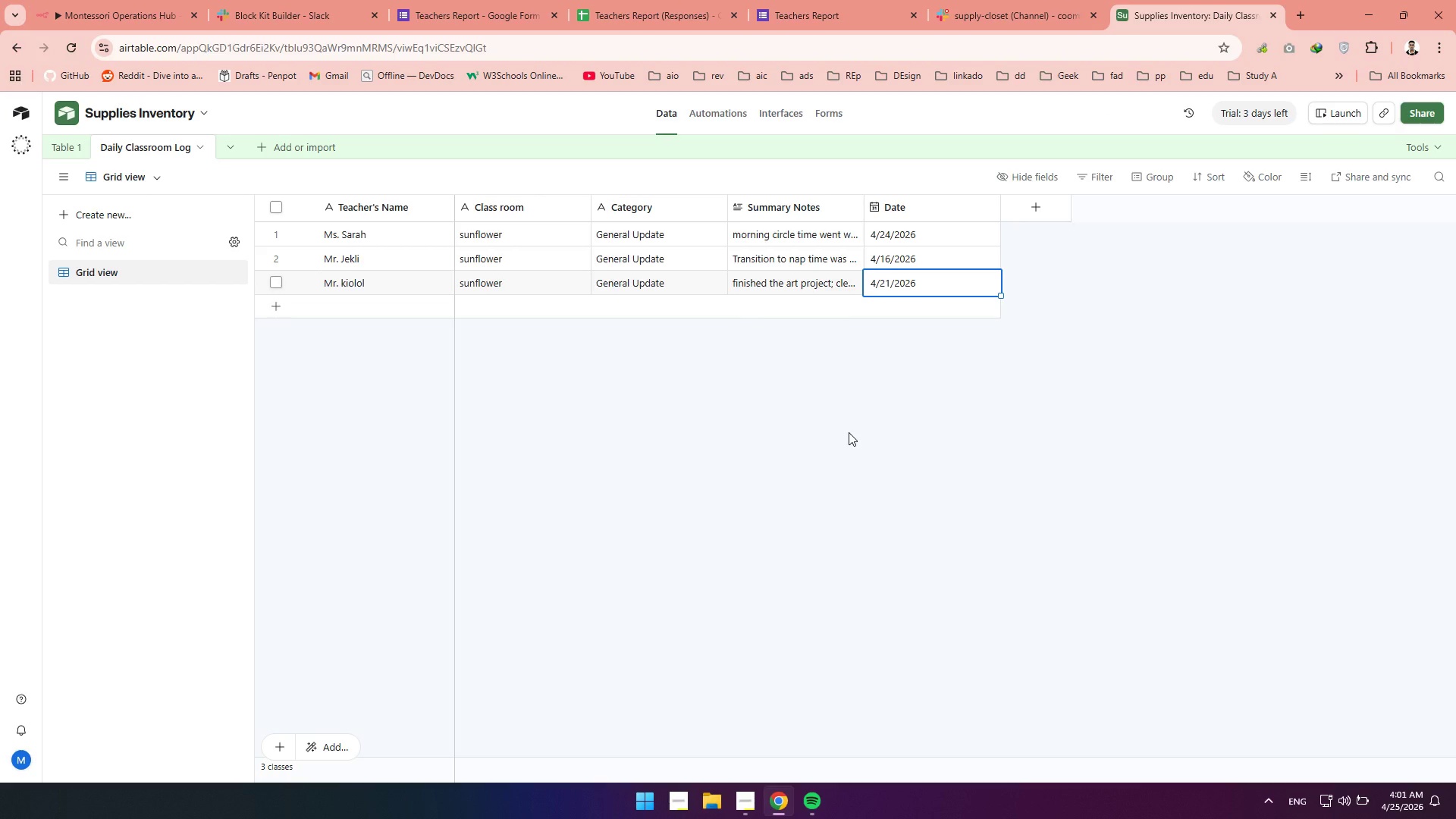 
double_click([954, 228])
 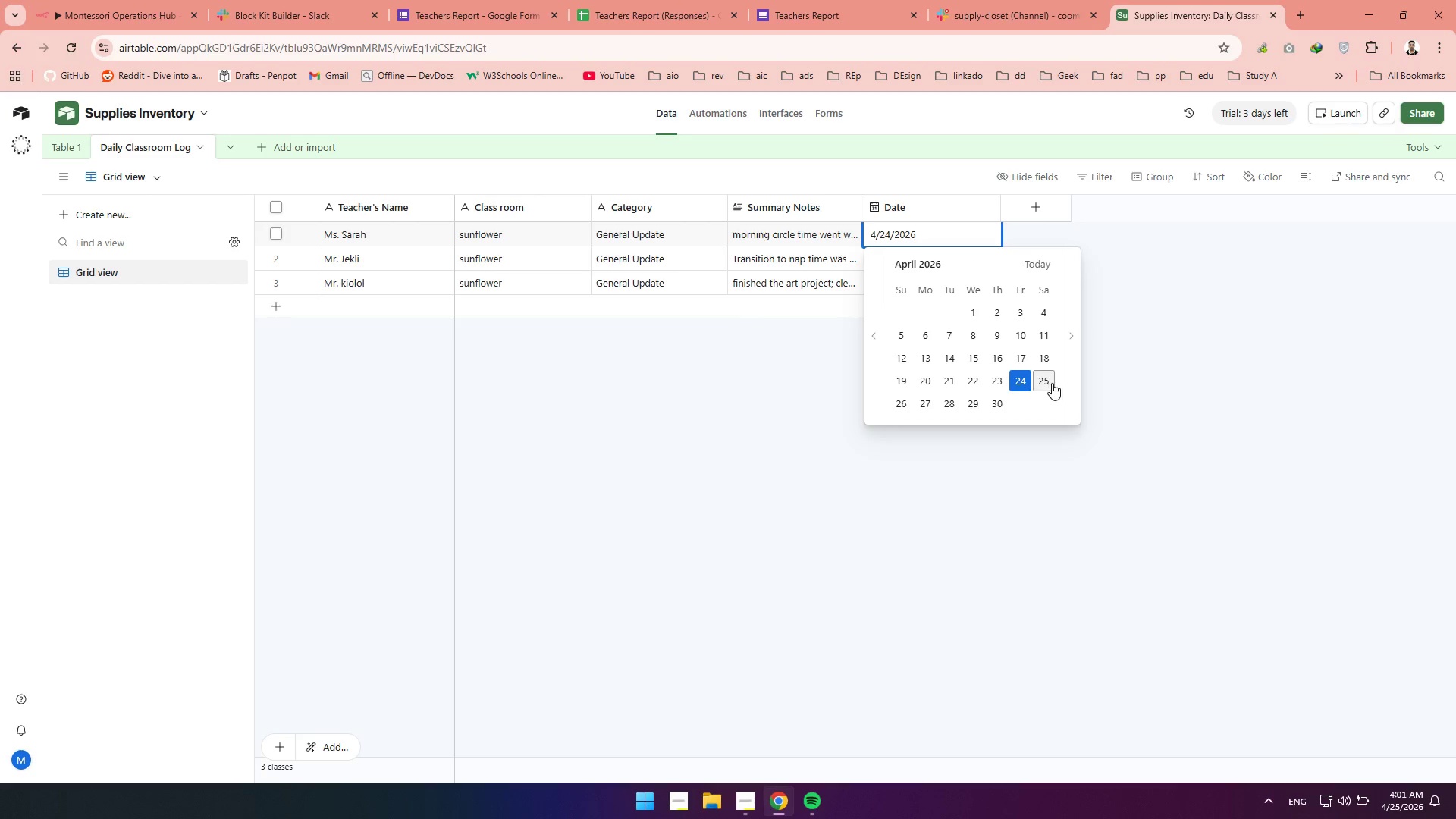 
left_click([1052, 383])
 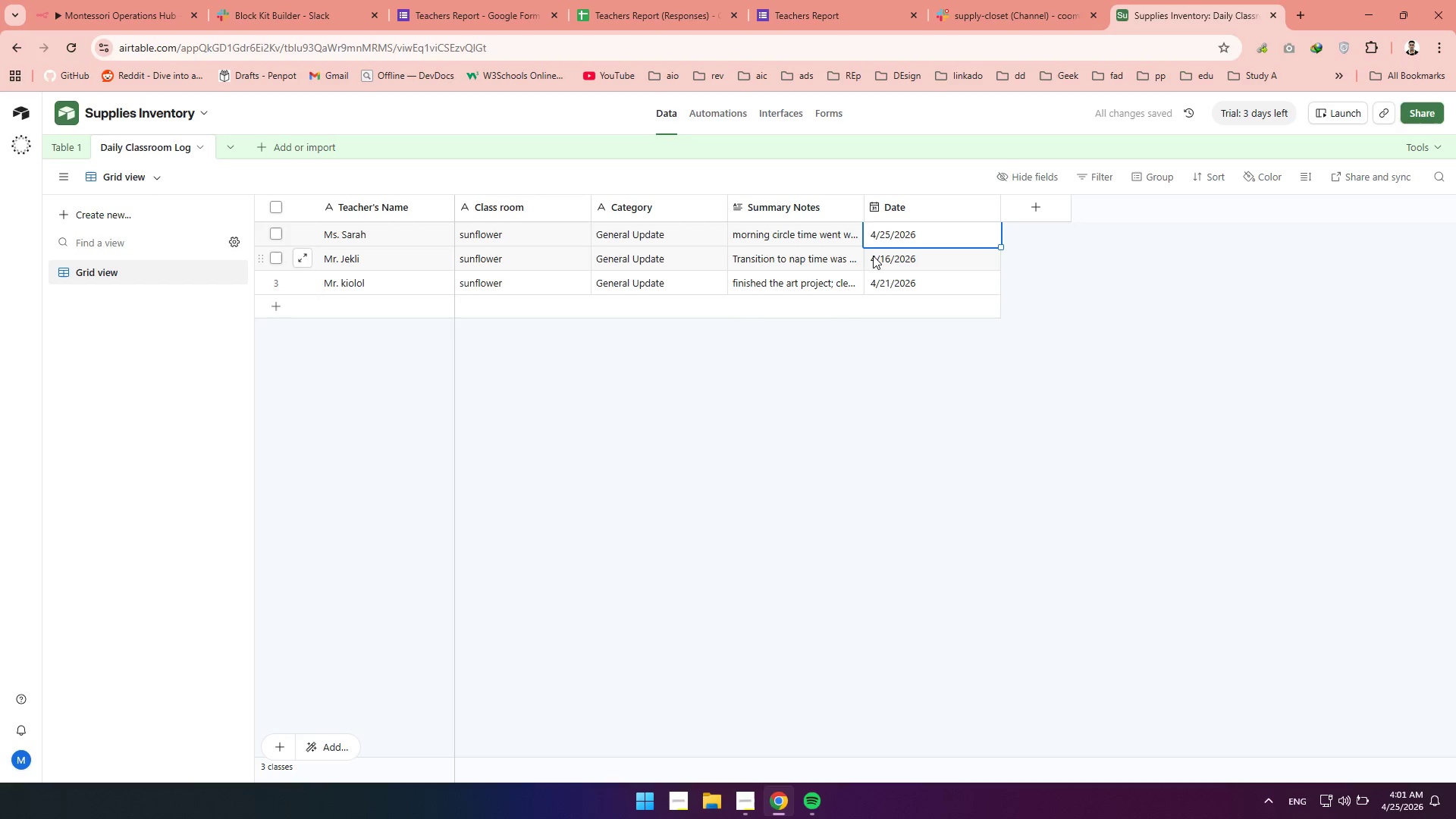 
double_click([873, 256])
 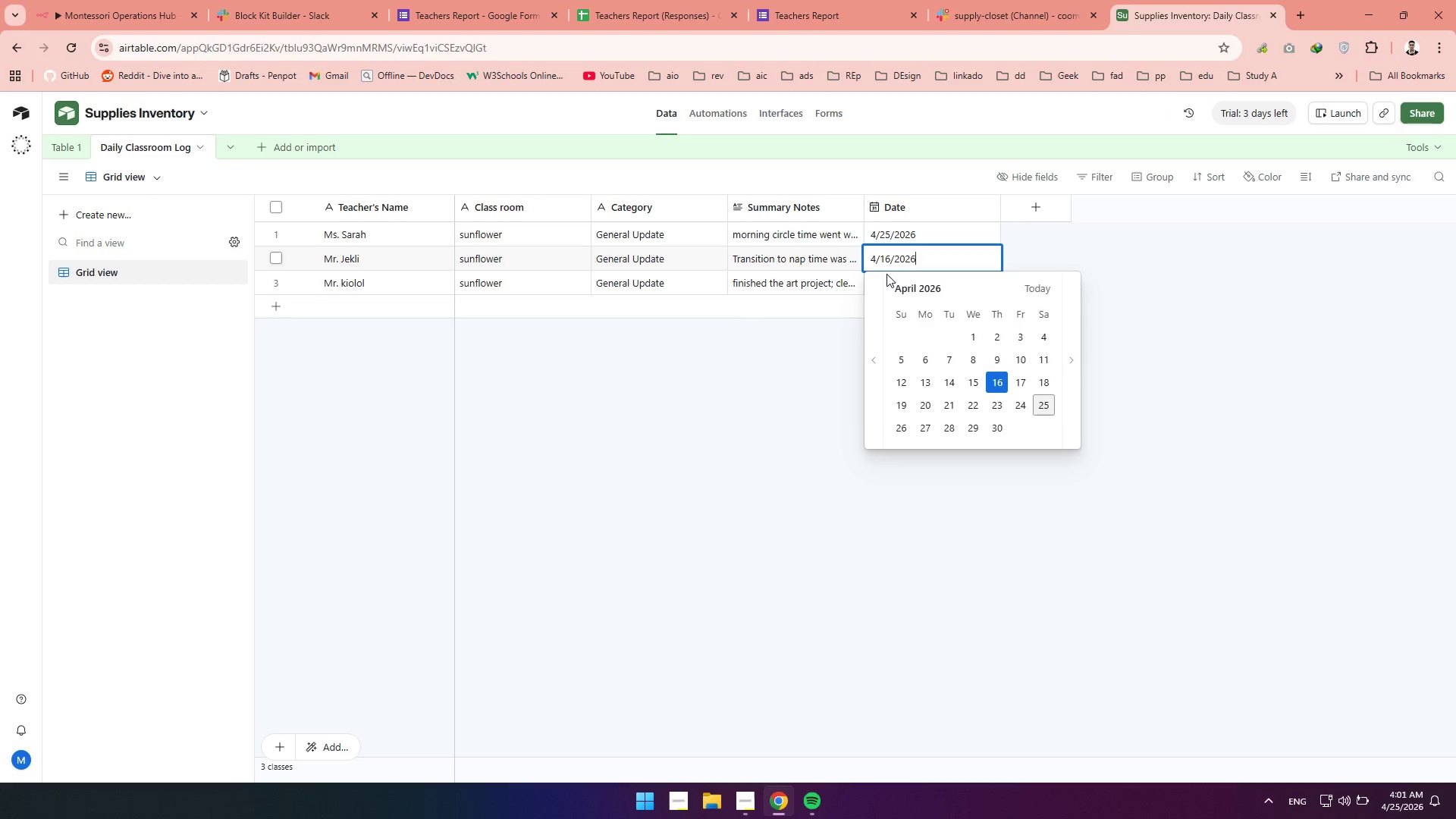 
wait(10.86)
 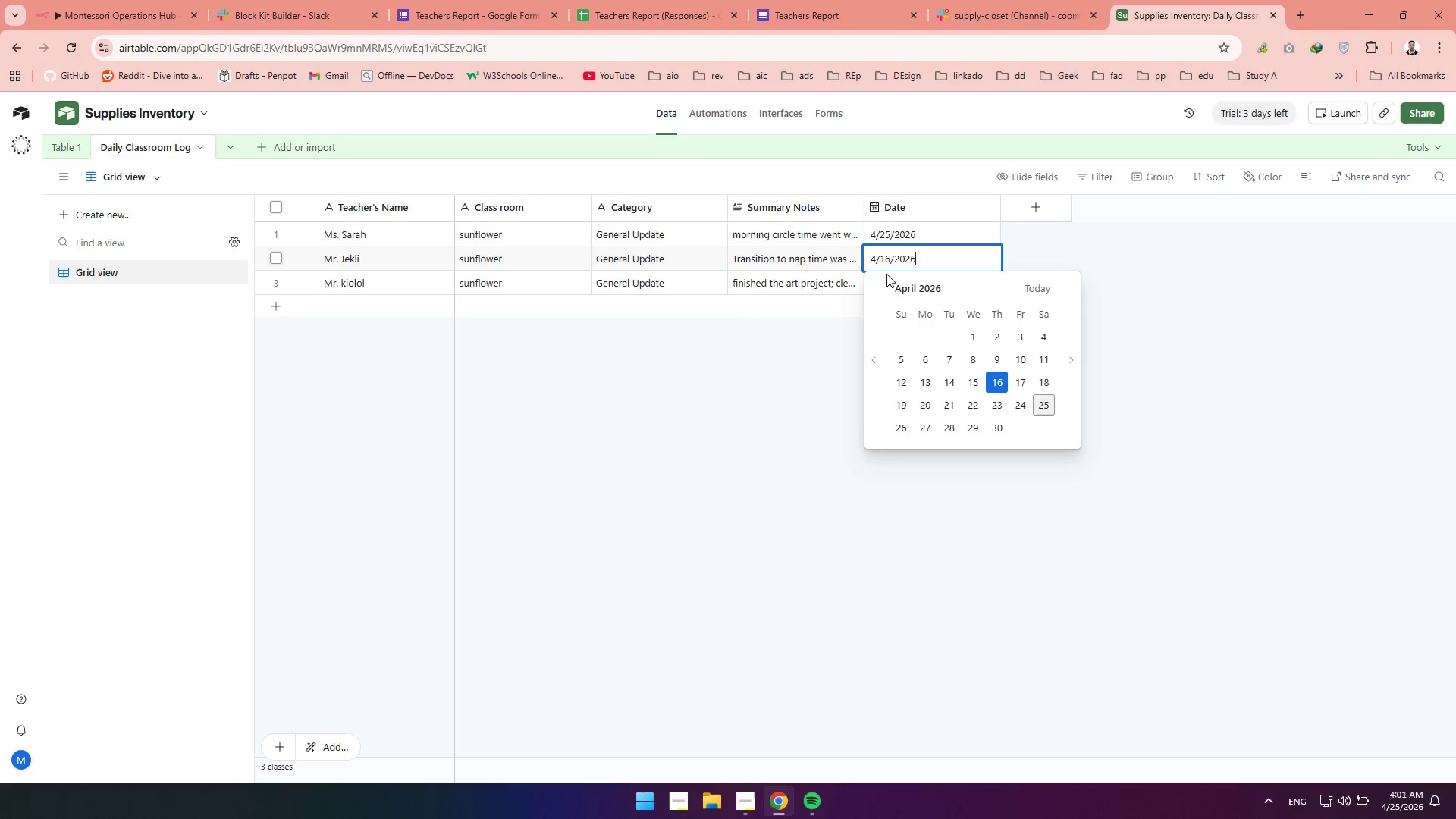 
left_click([1043, 397])
 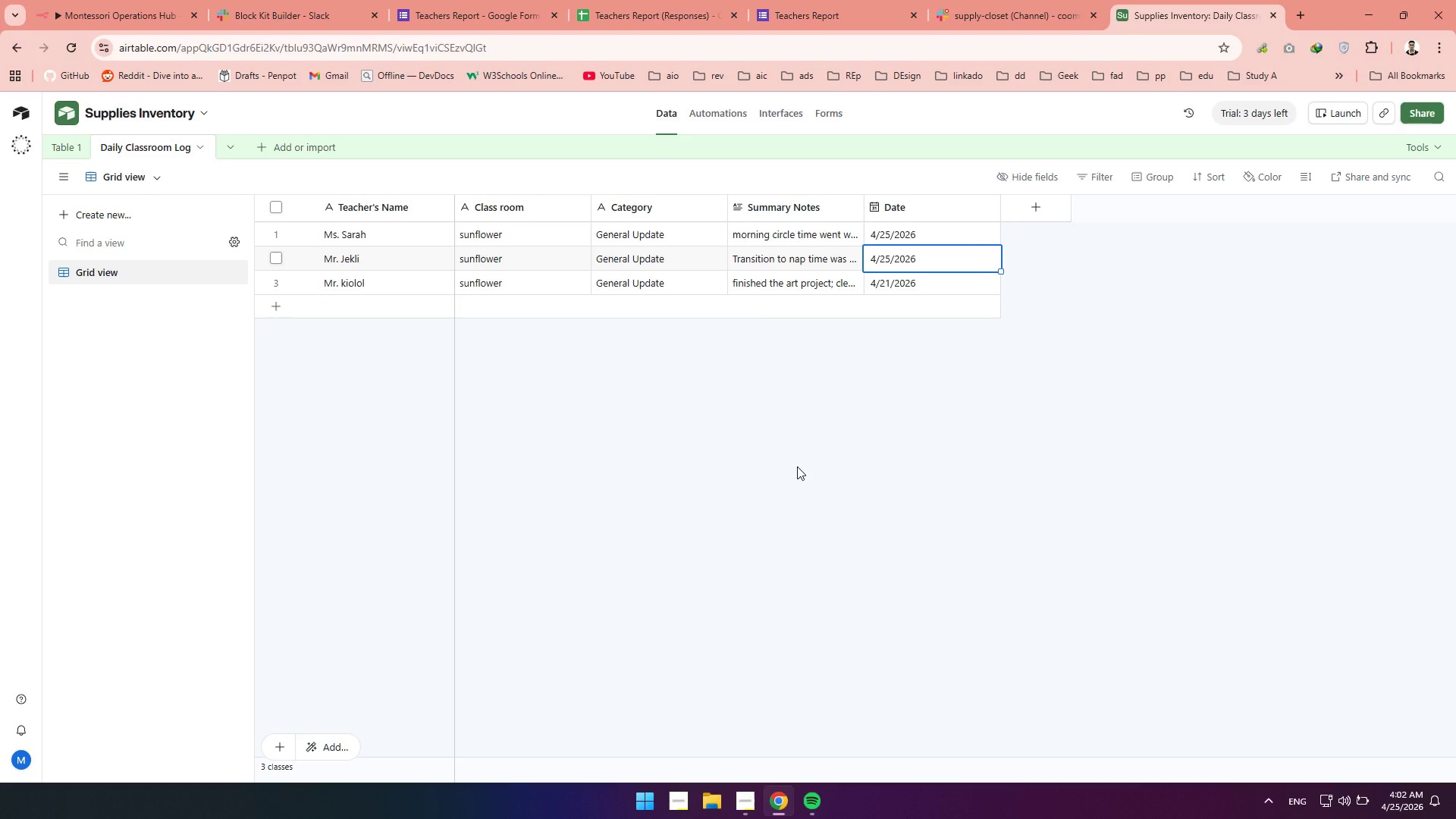 
wait(33.83)
 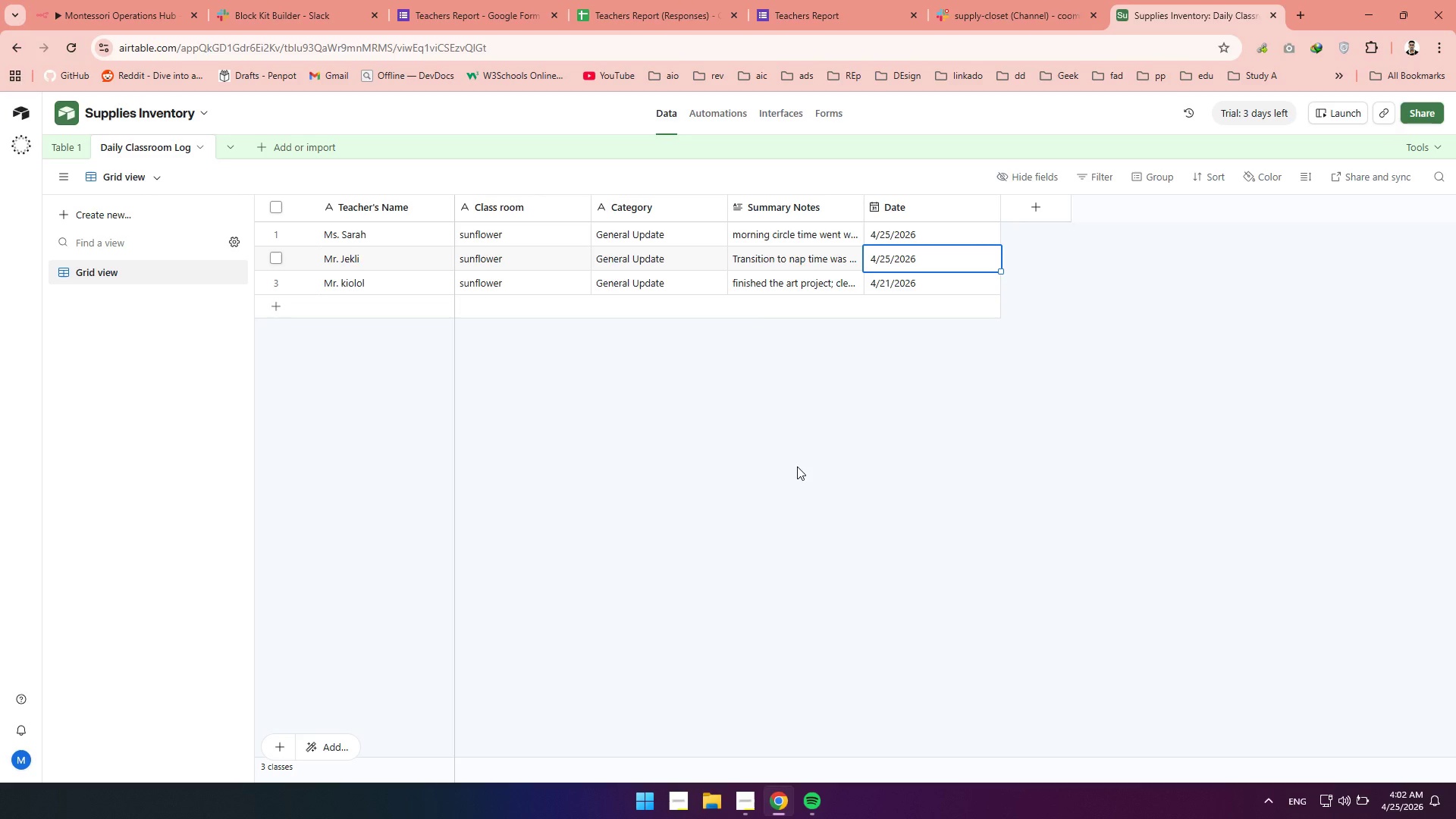 
left_click([149, 3])
 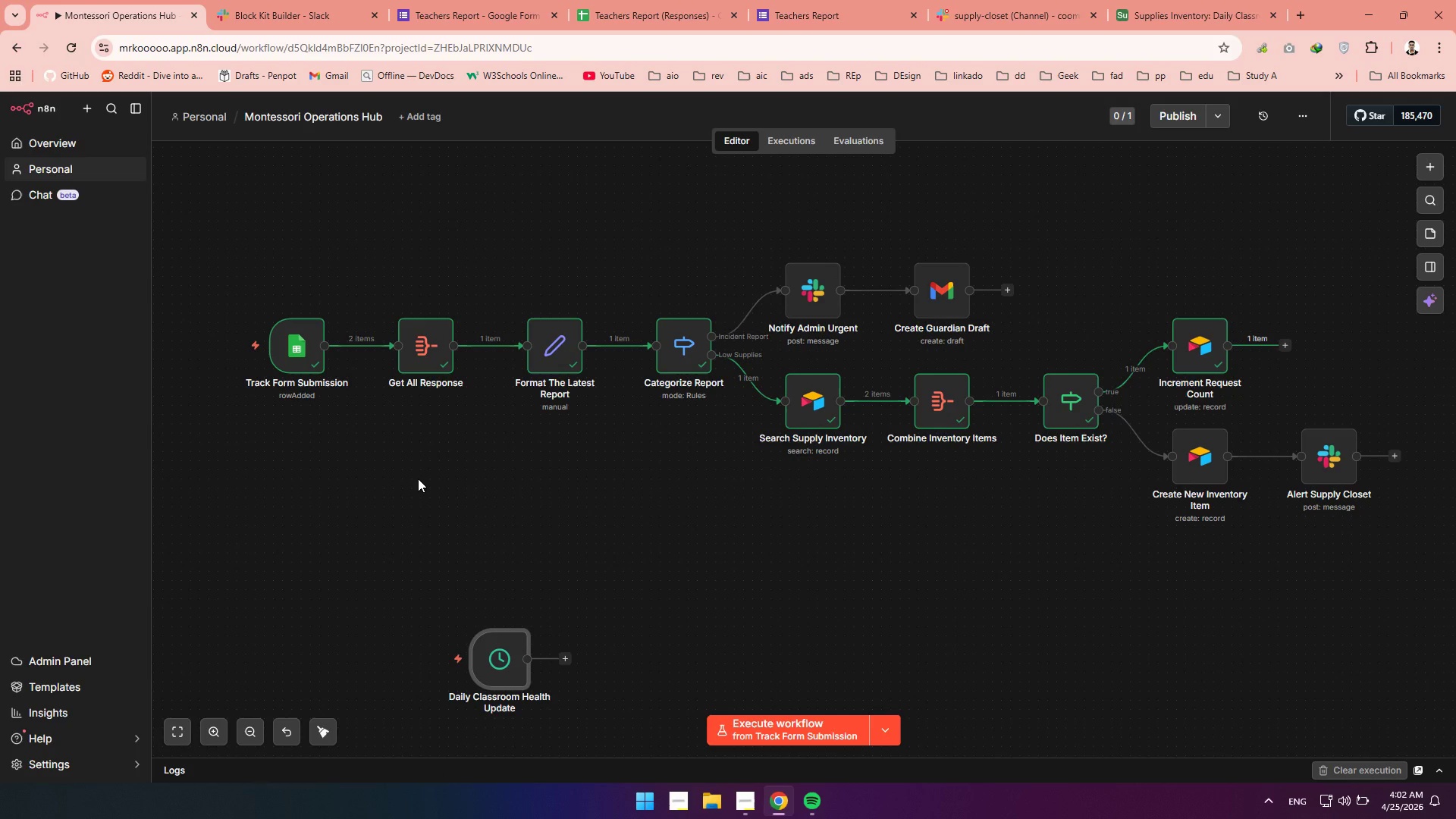 
wait(5.86)
 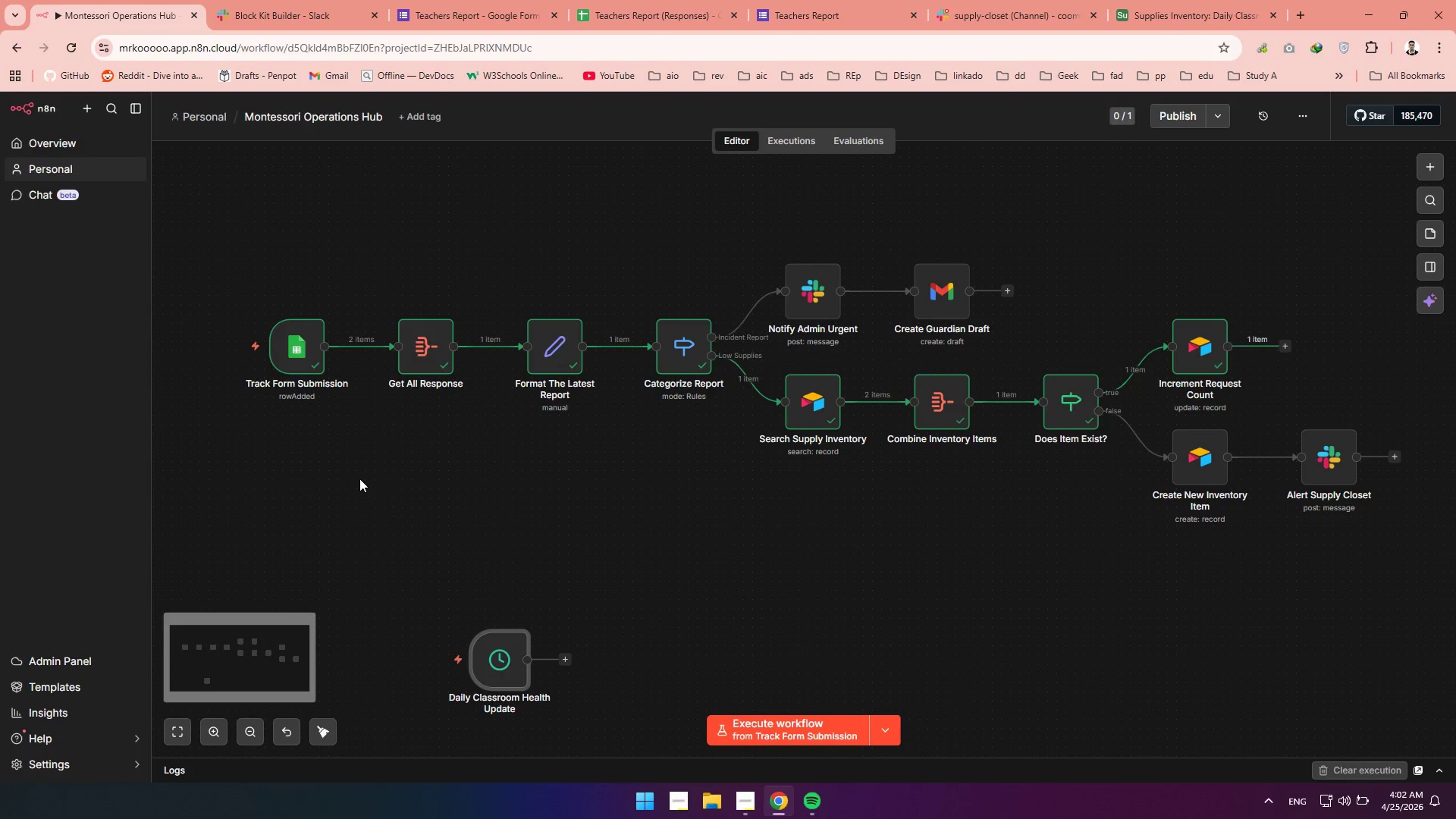 
left_click([418, 479])
 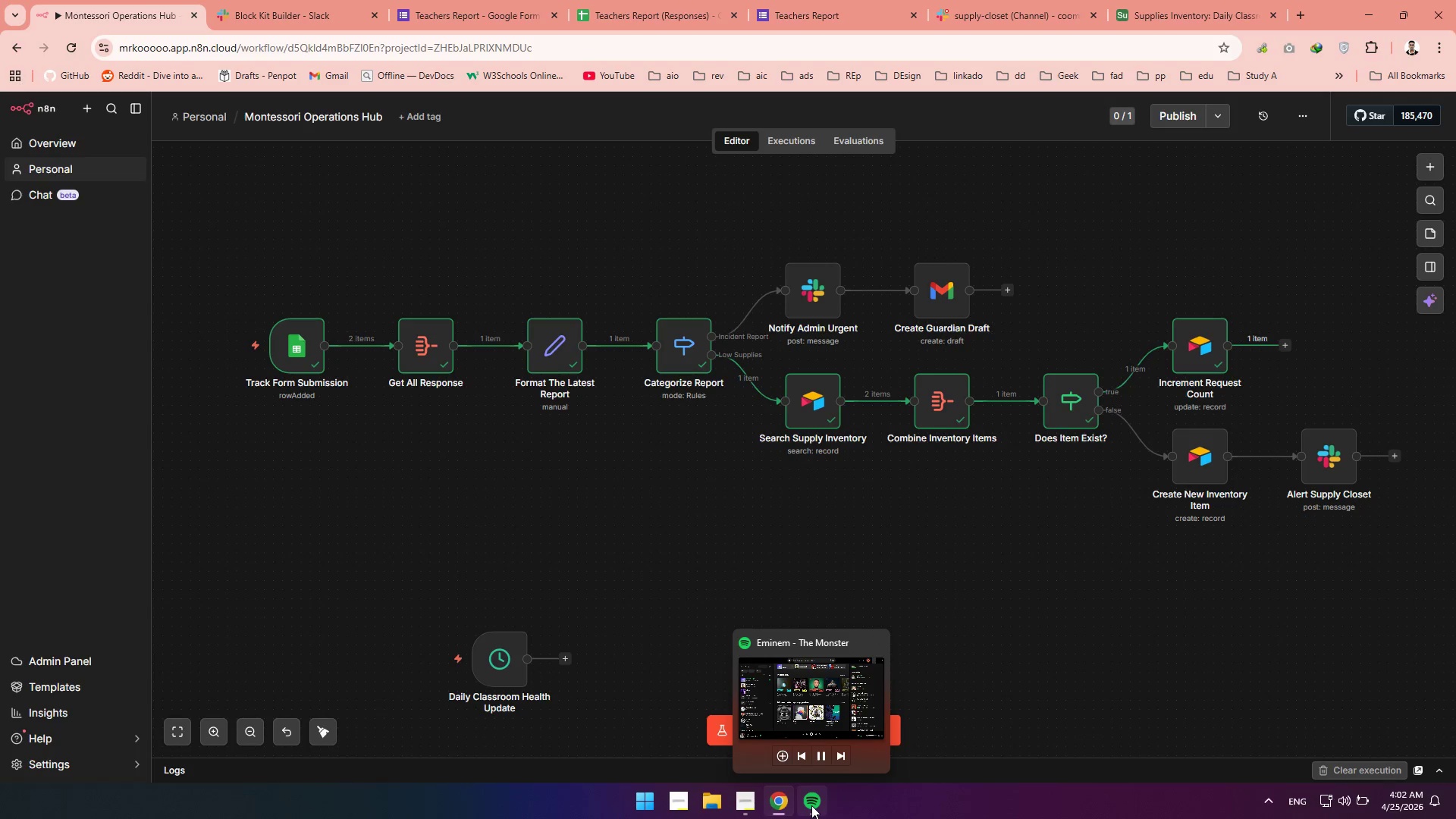 
wait(6.52)
 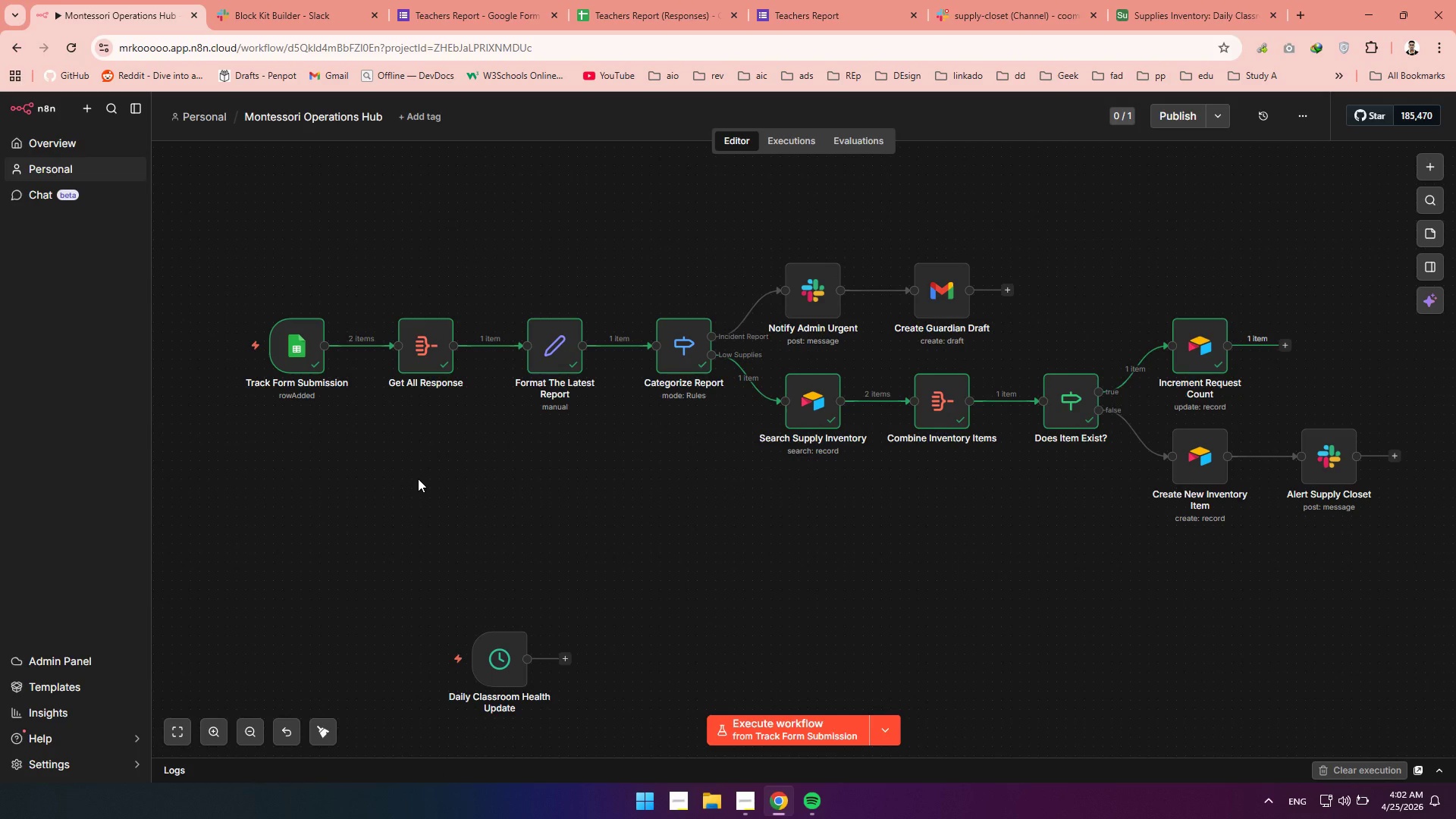 
left_click([836, 761])
 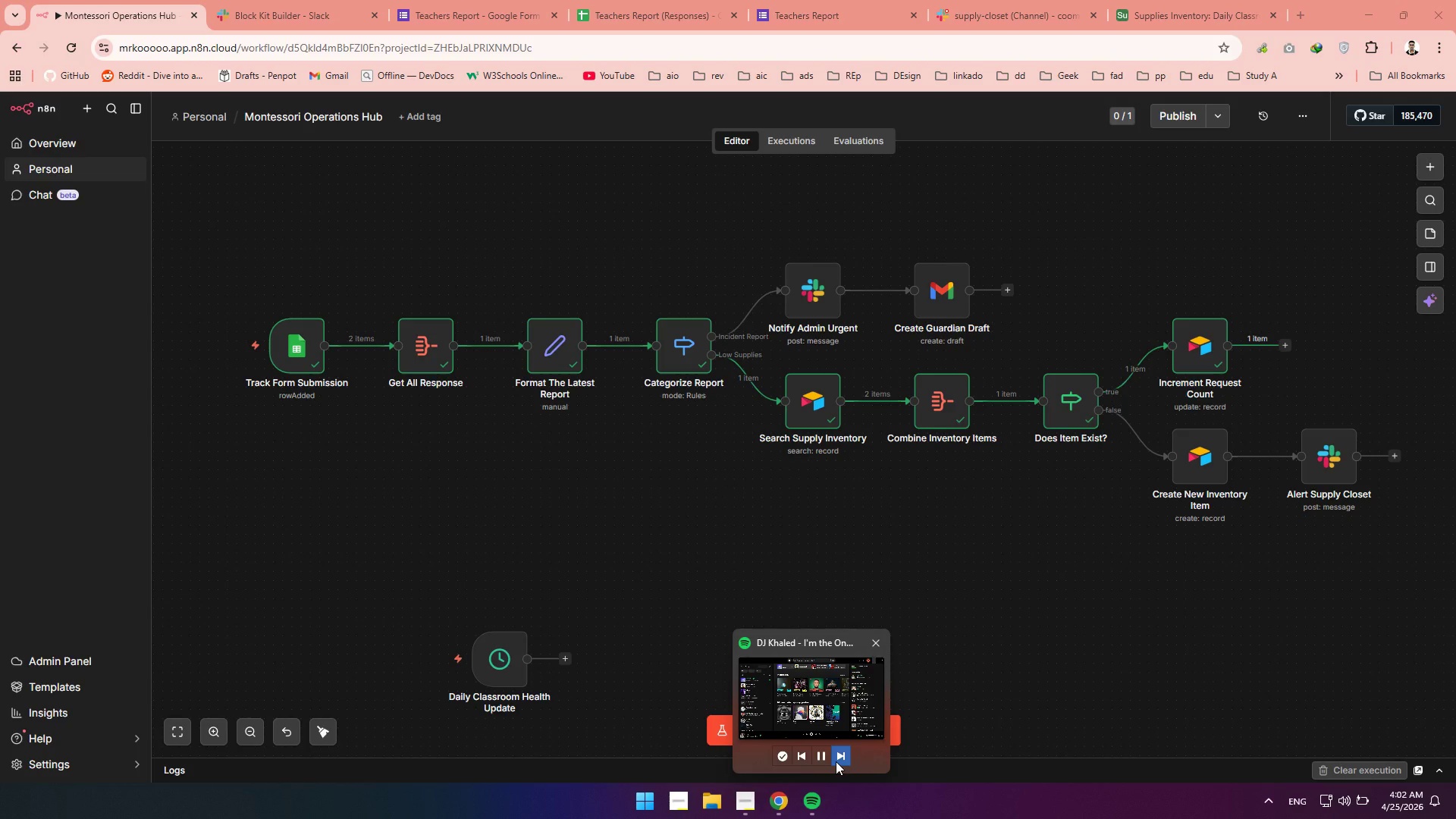 
left_click([836, 761])
 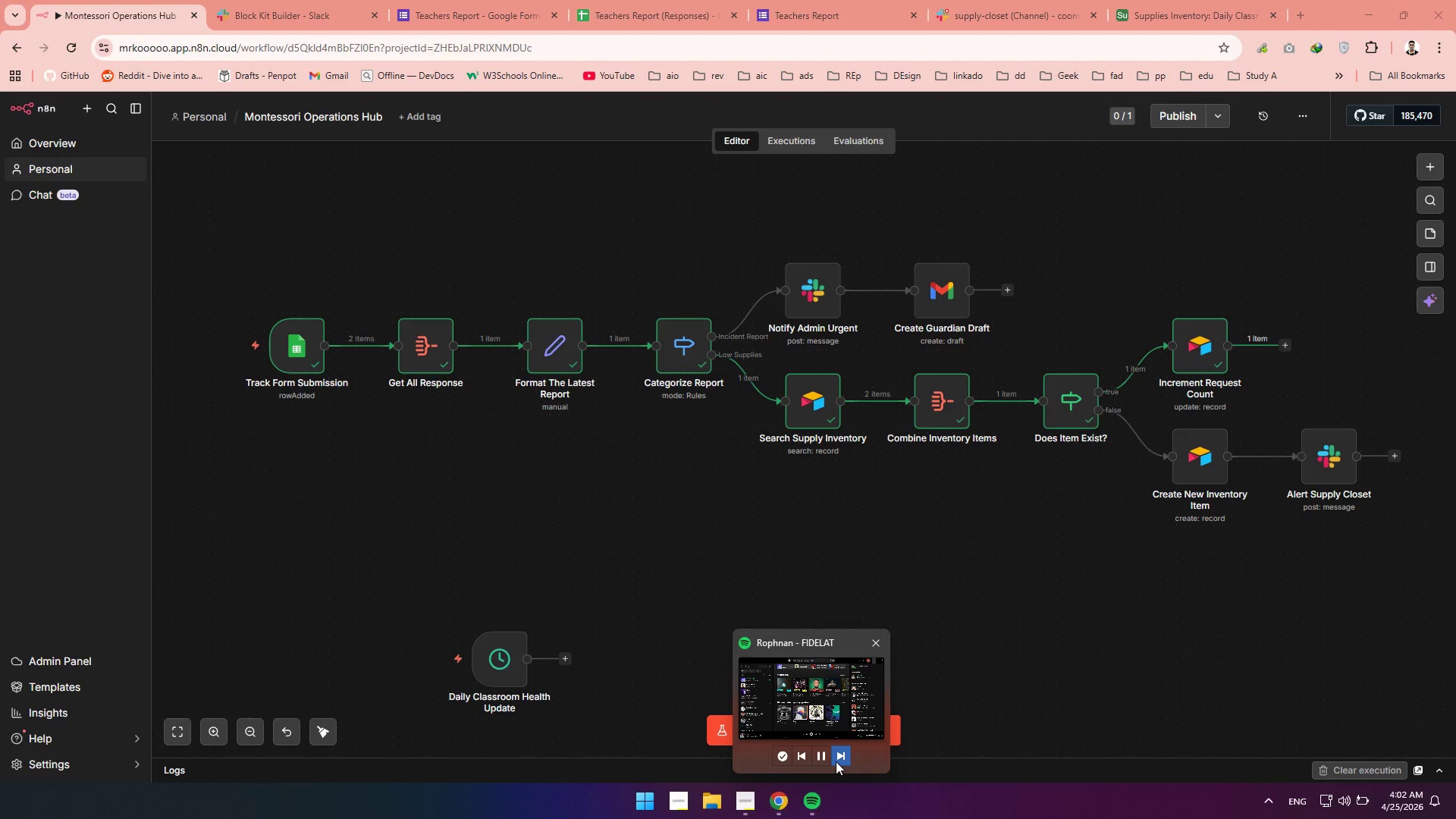 
left_click([836, 761])
 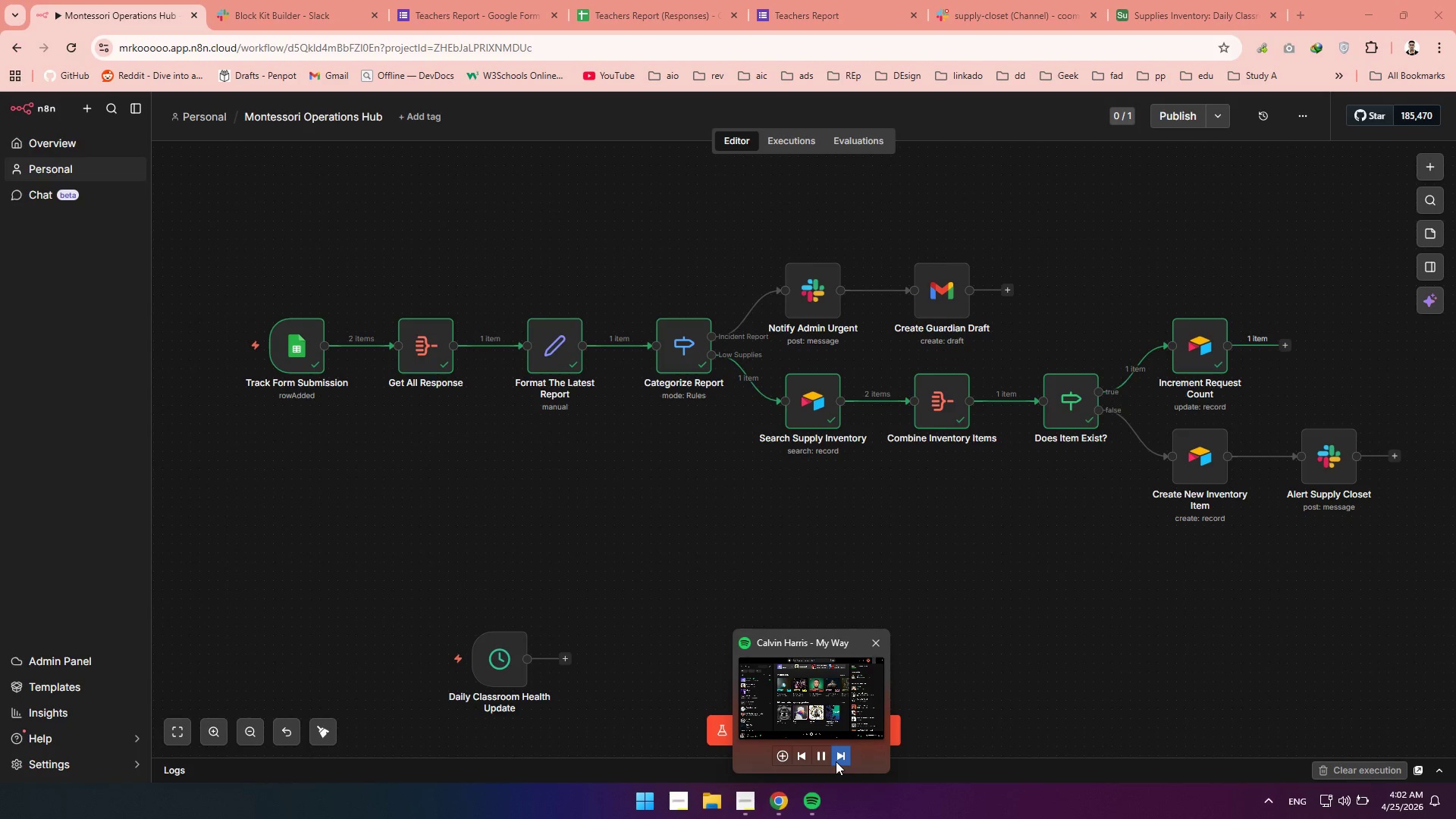 
left_click([836, 761])
 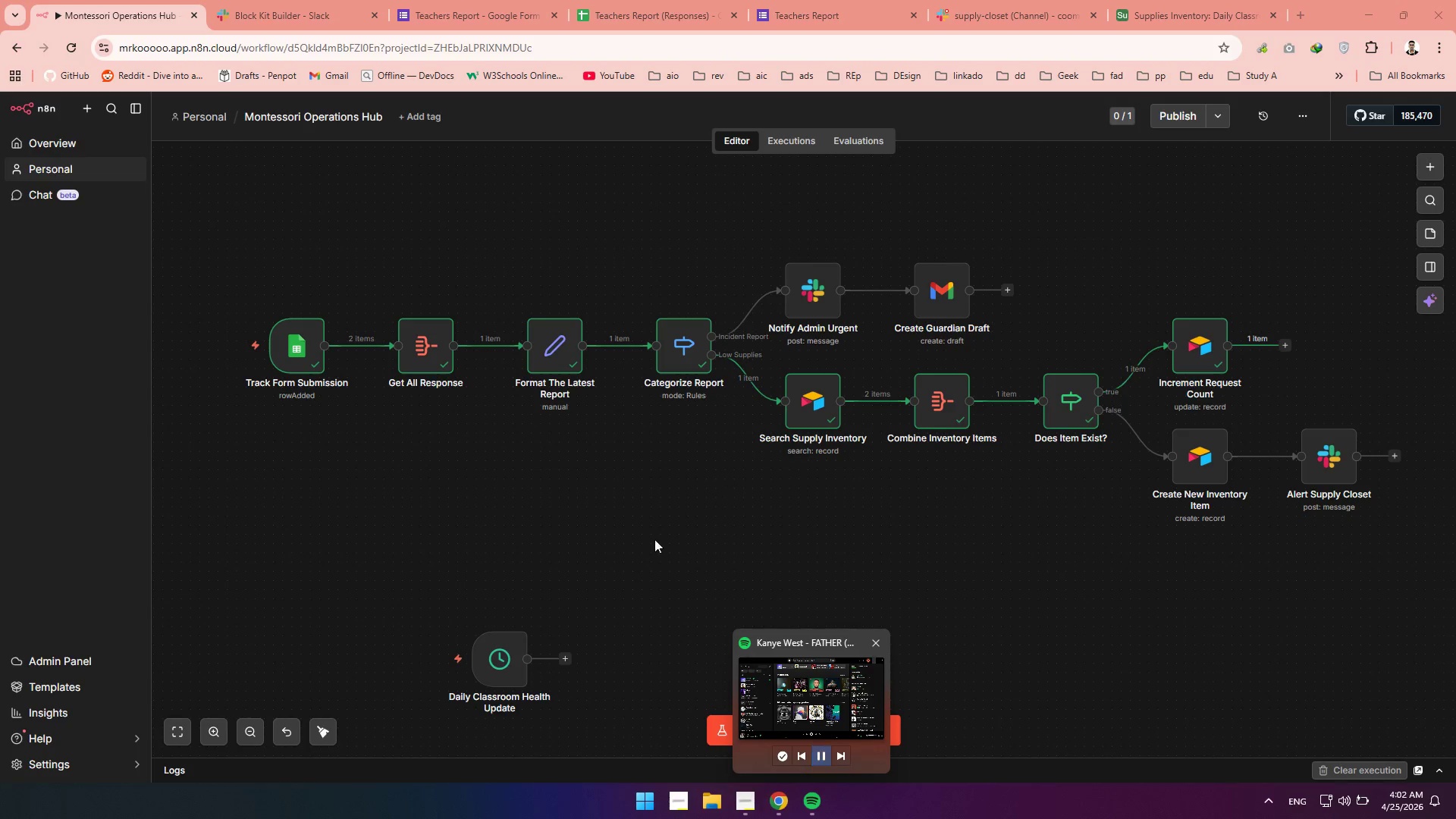 
left_click([633, 519])
 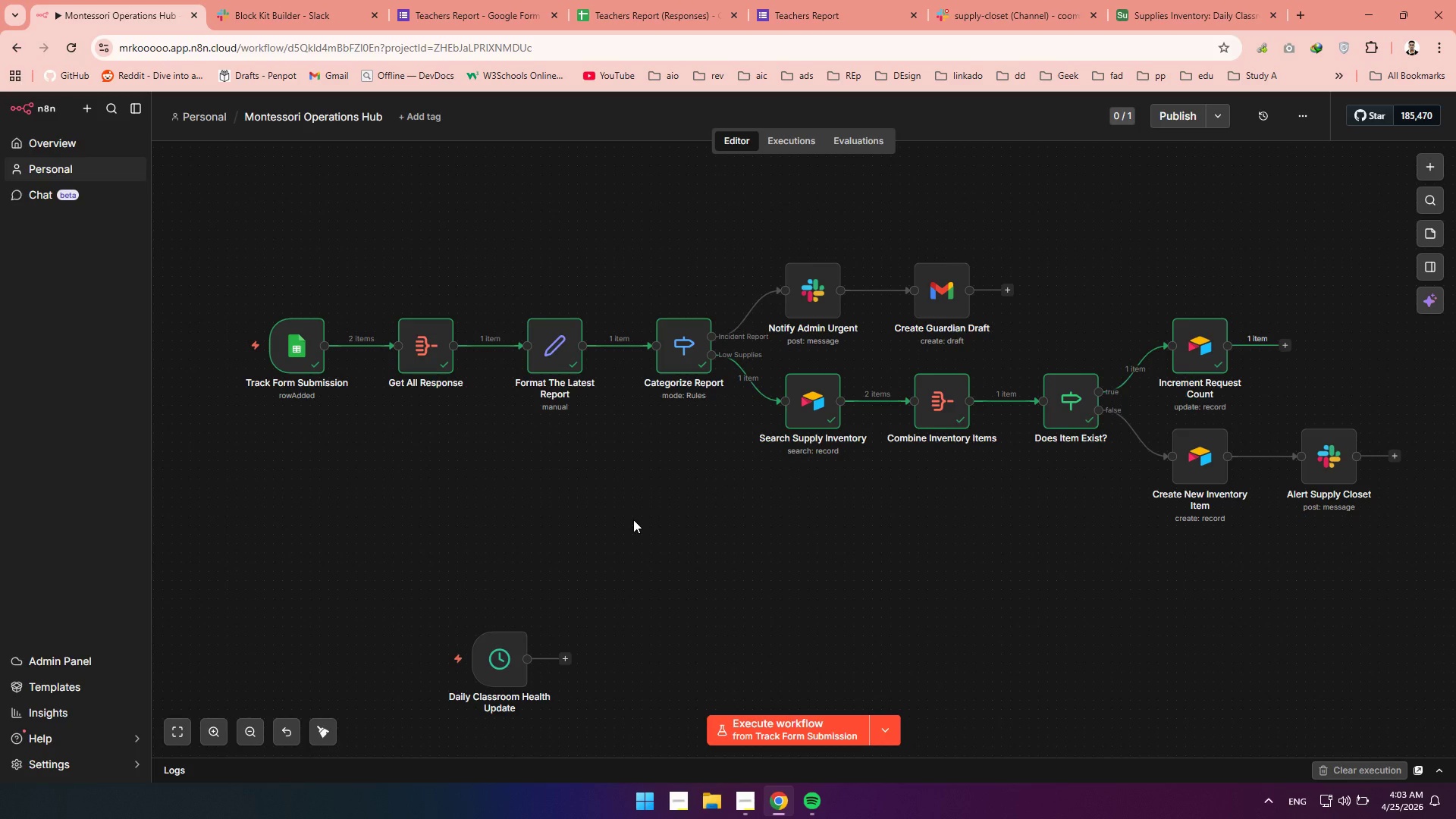 
wait(19.11)
 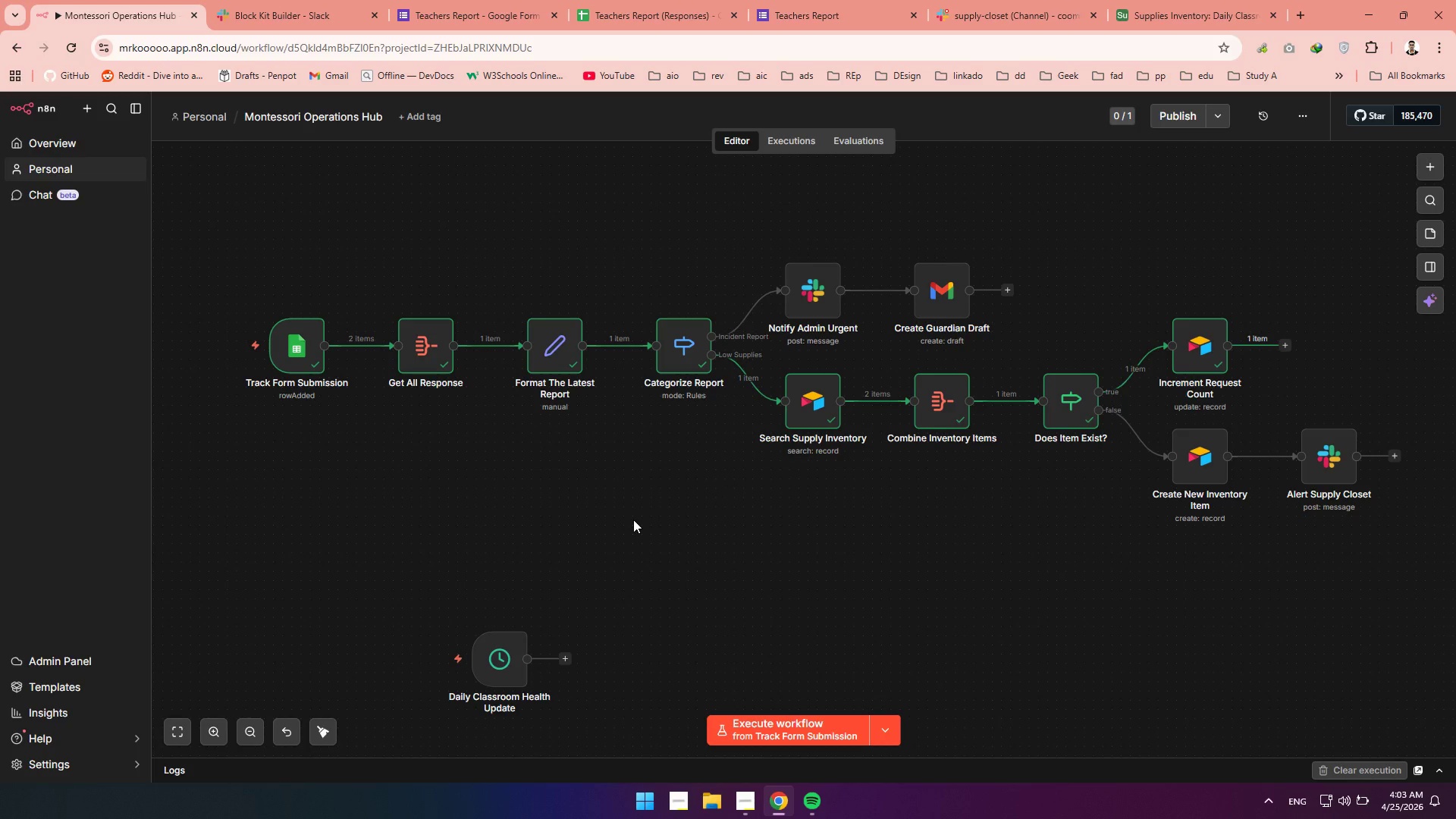 
left_click([563, 661])
 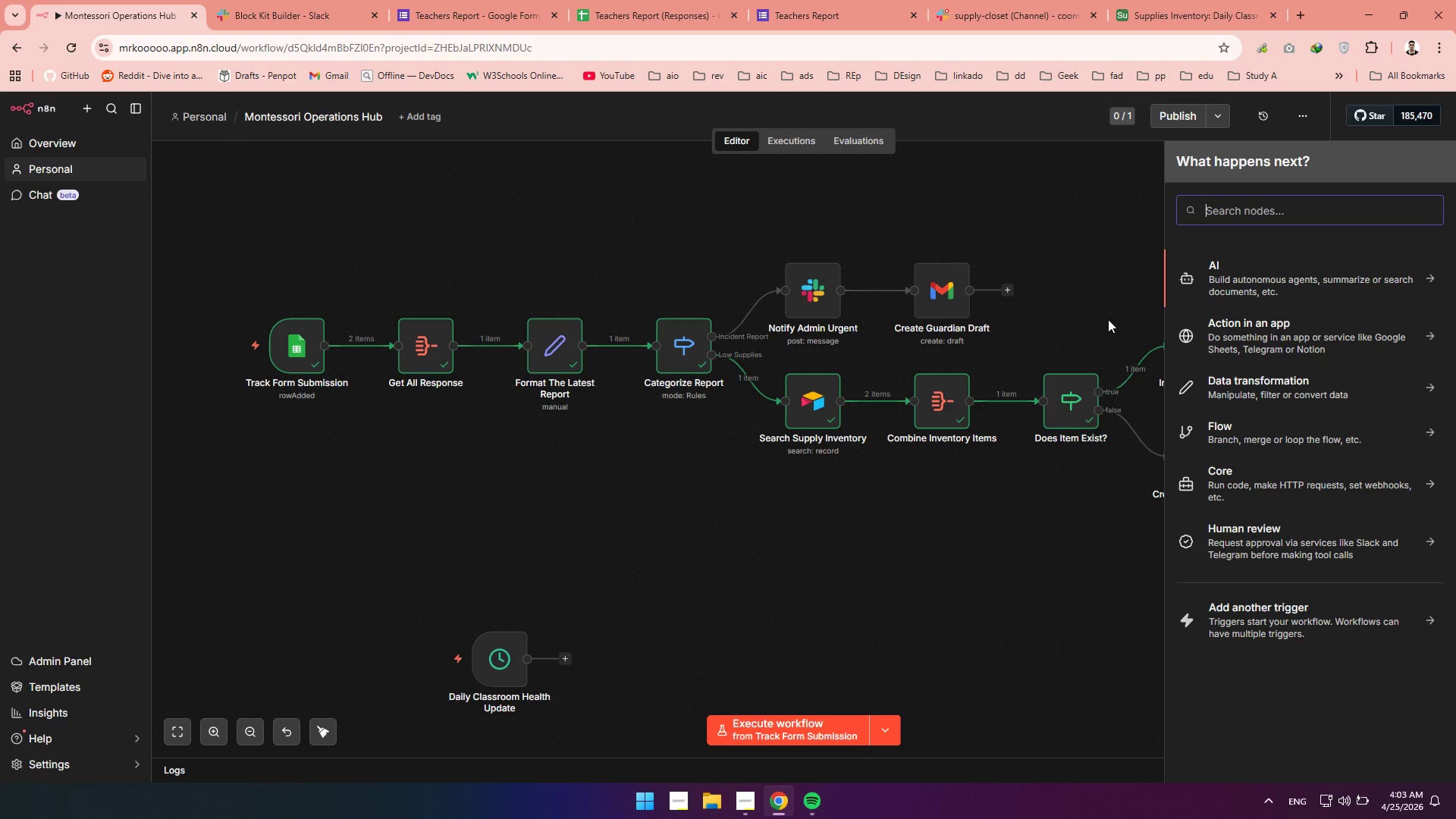 
type(airt)
 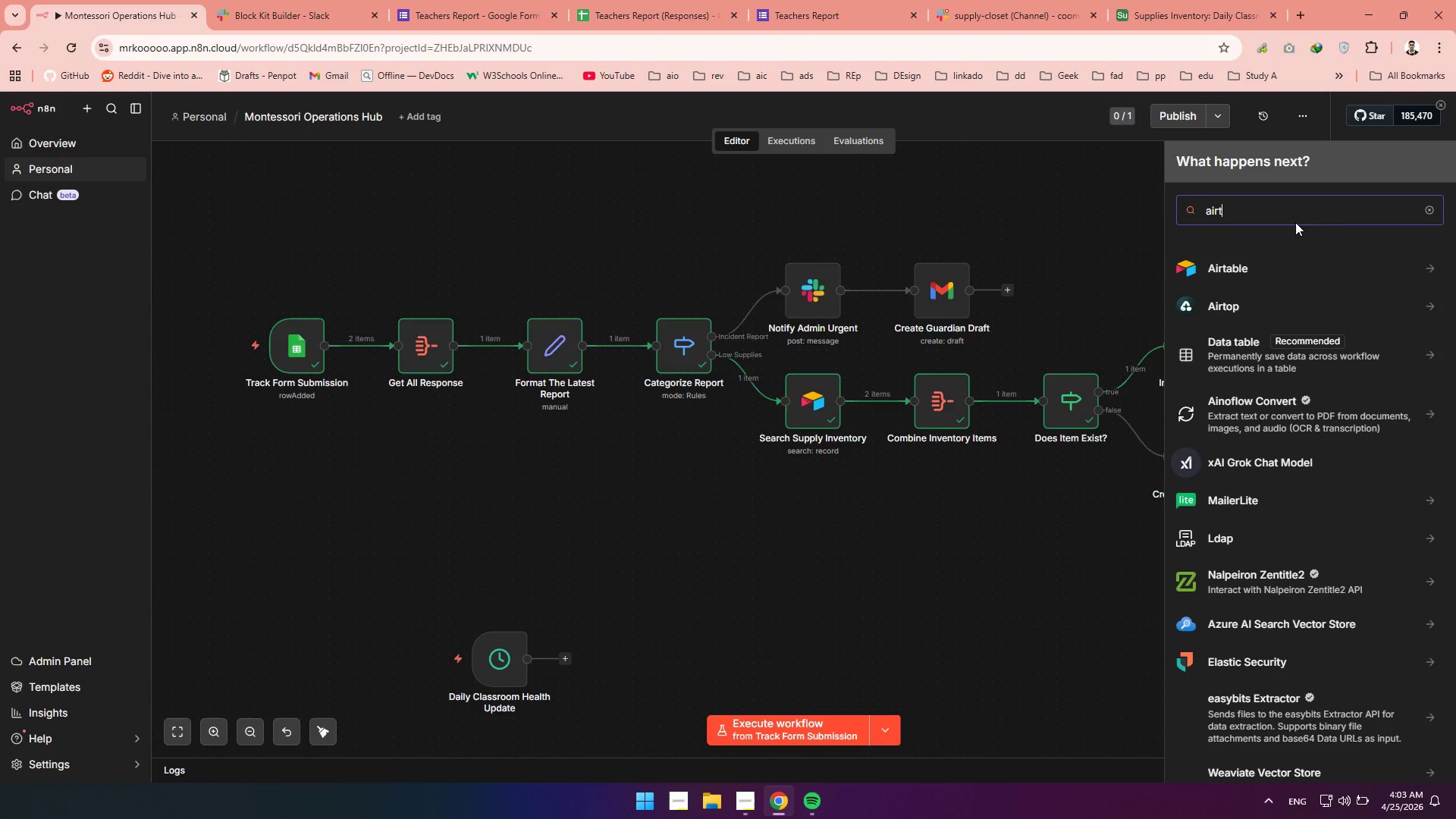 
left_click([1228, 280])
 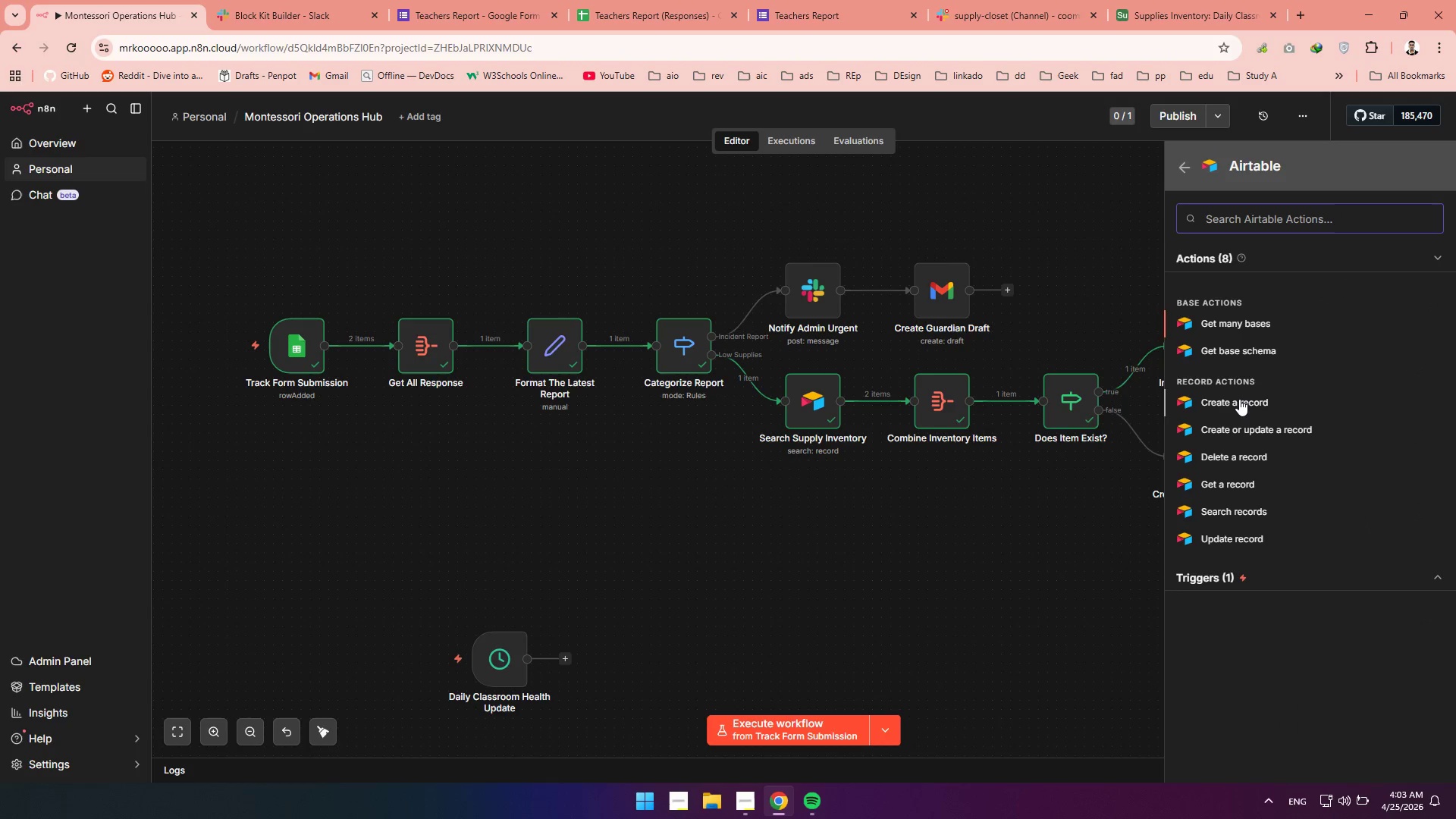 
left_click([1235, 484])
 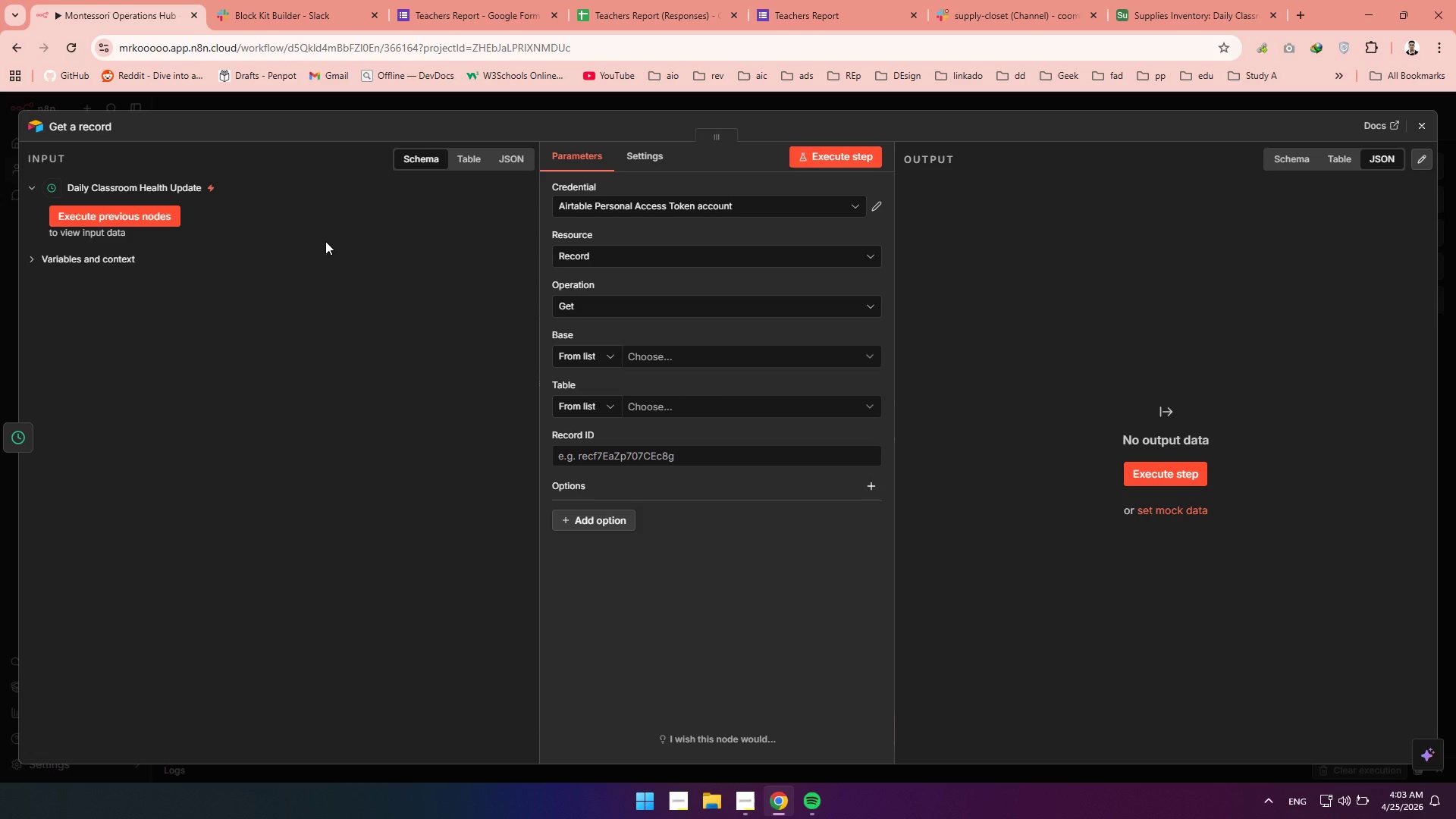 
wait(19.09)
 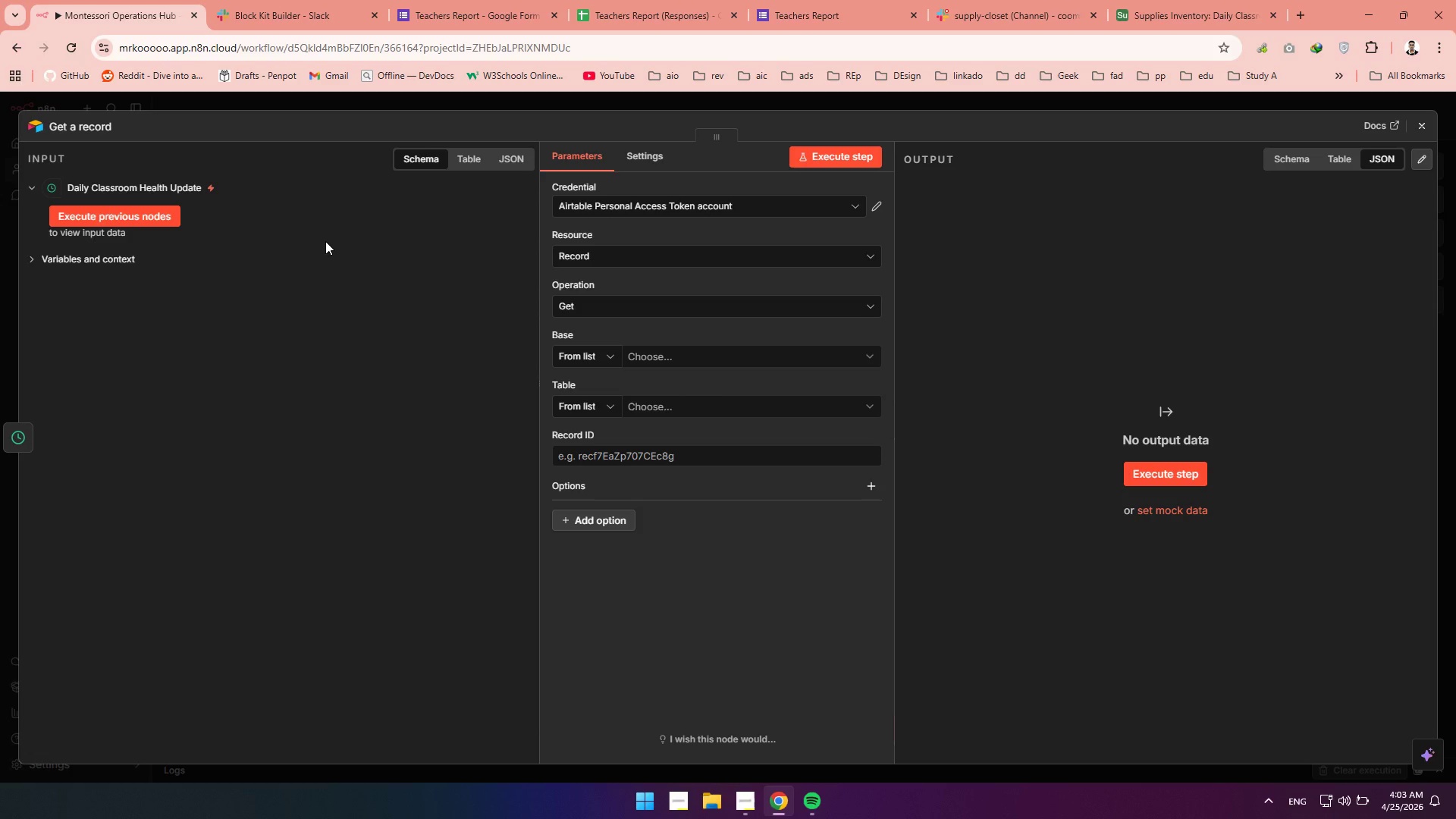 
left_click([89, 120])
 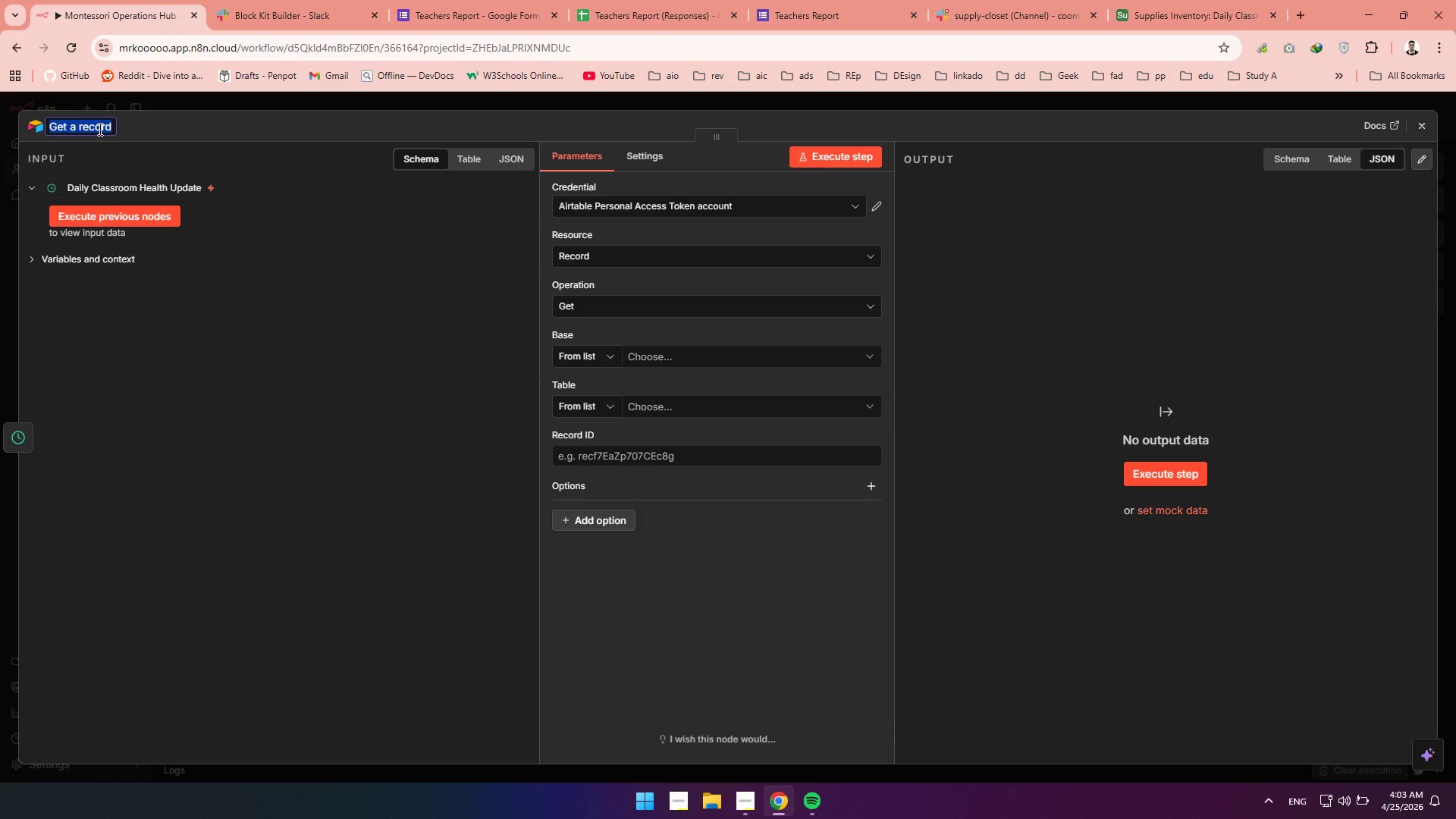 
type(Get dail)
key(Backspace)
key(Backspace)
key(Backspace)
key(Backspace)
type(Daily Logs)
 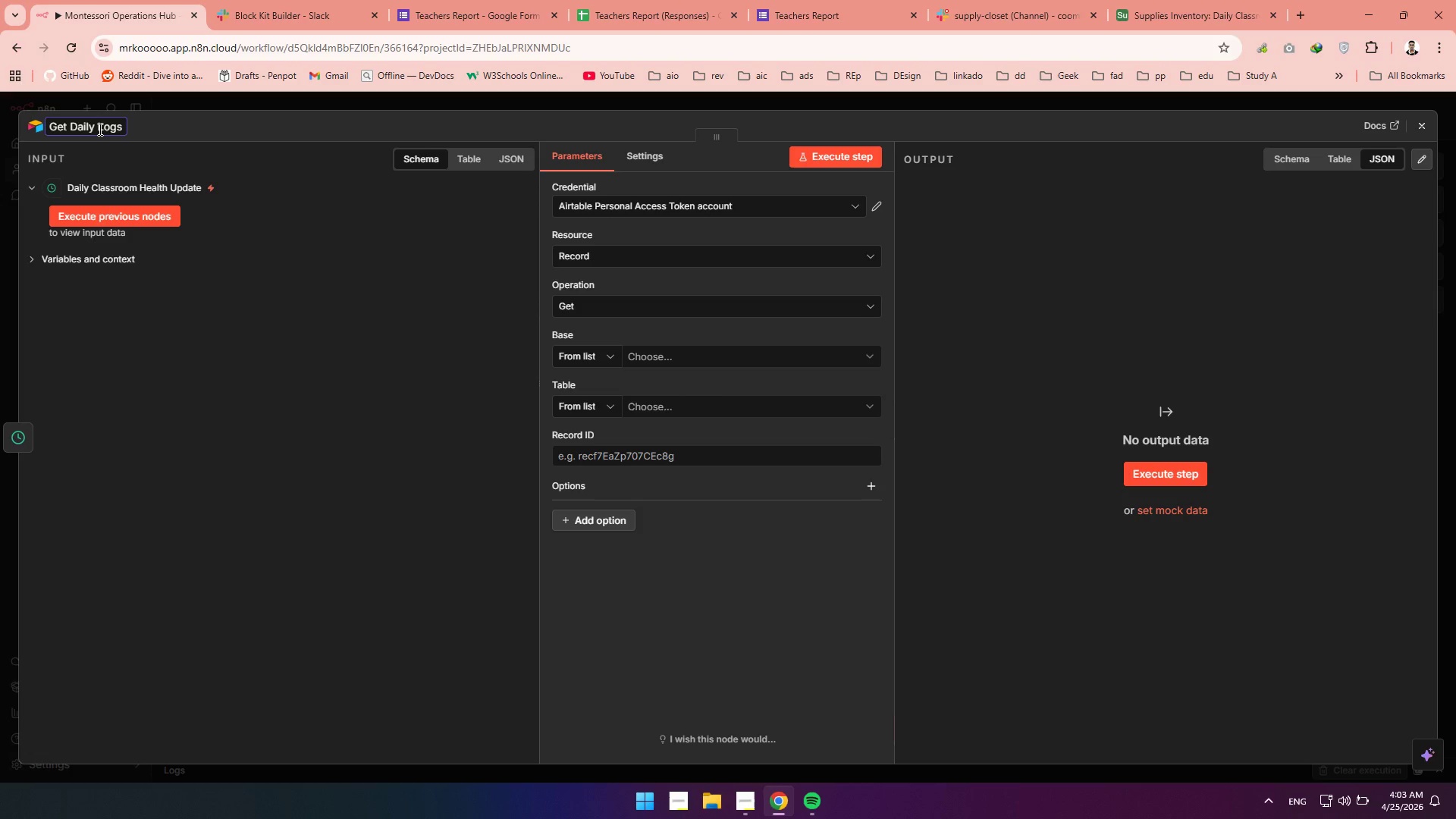 
left_click([164, 119])
 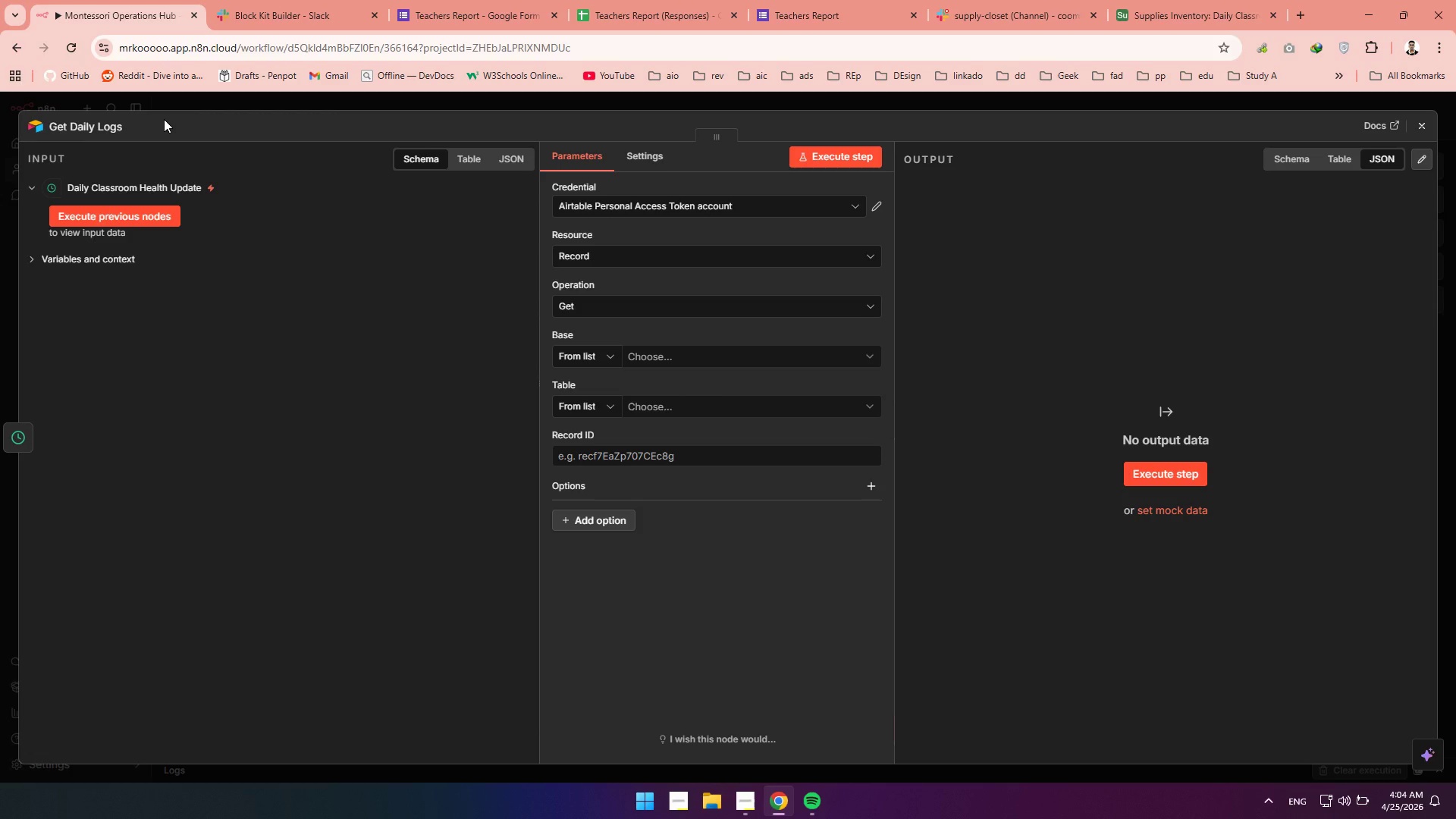 
wait(23.09)
 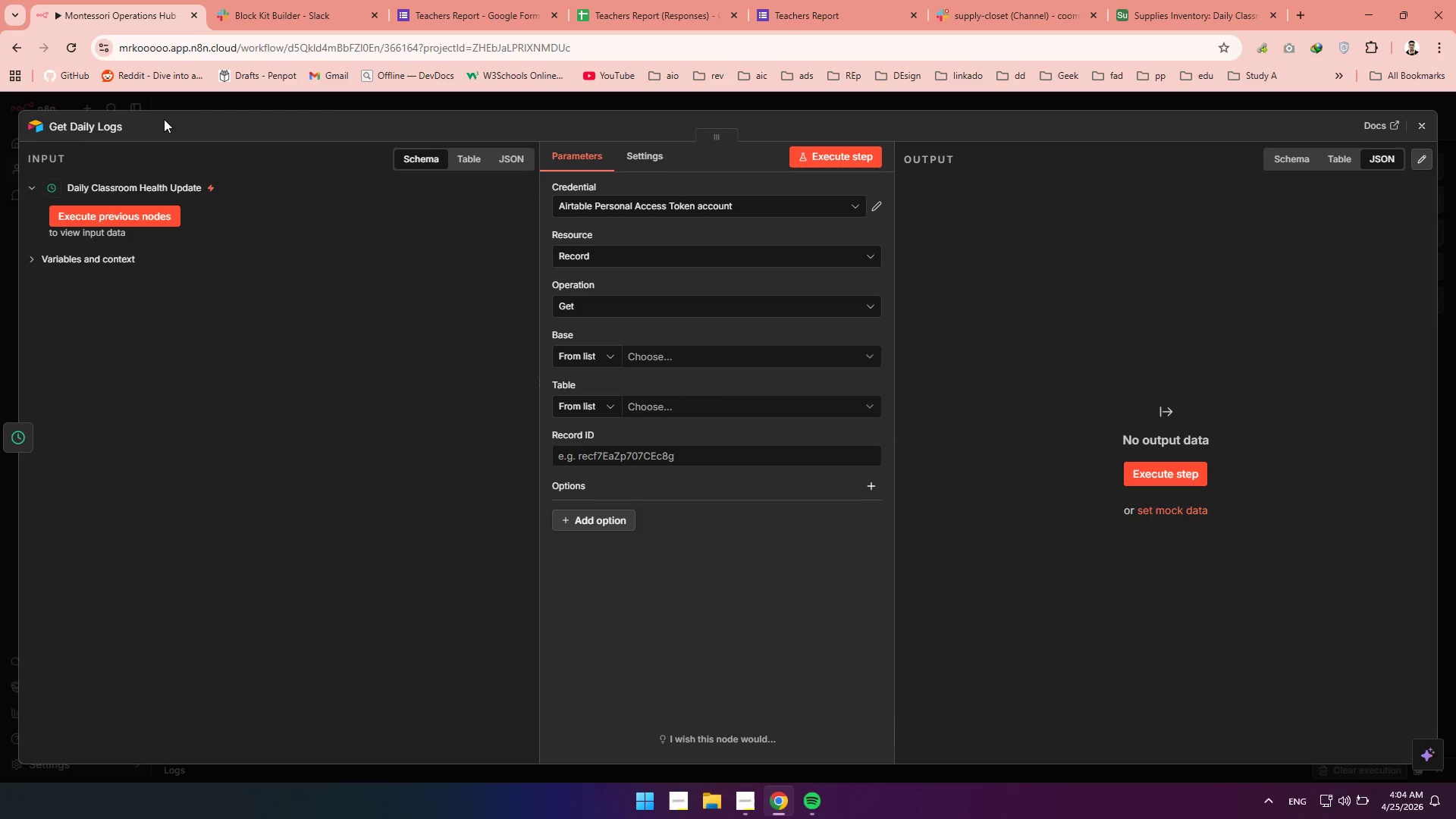 
left_click([644, 358])
 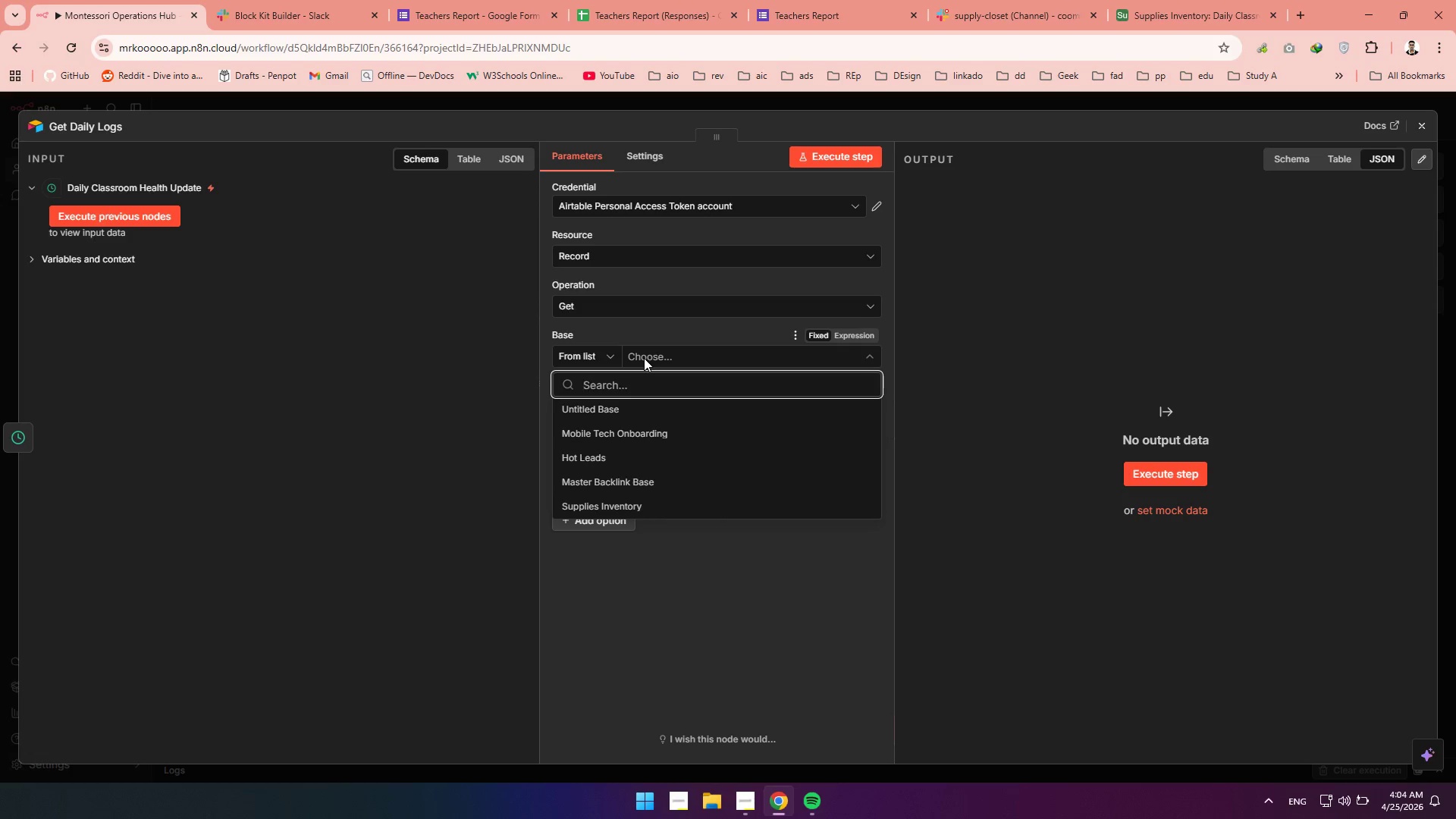 
wait(10.12)
 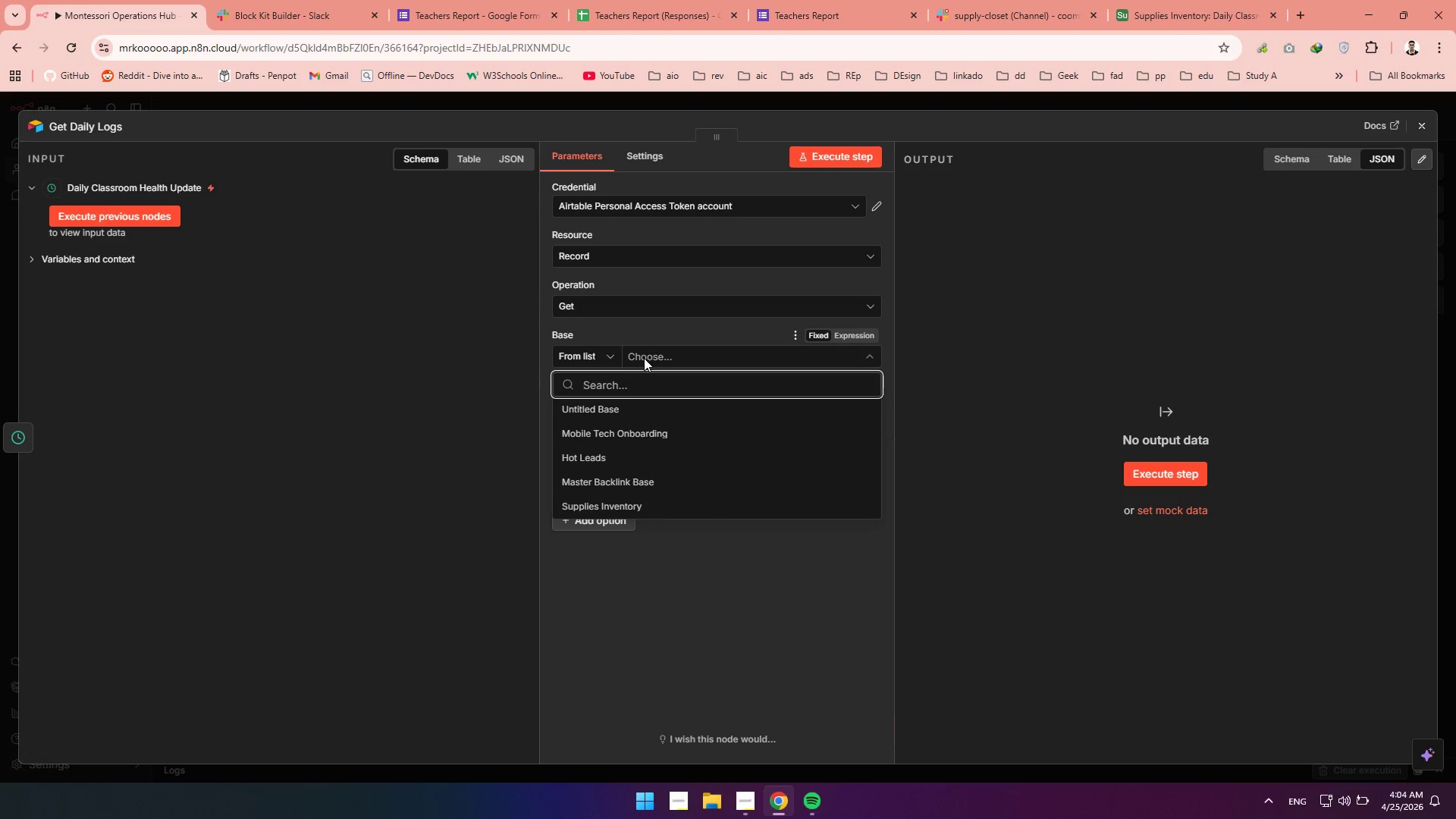 
left_click([644, 358])
 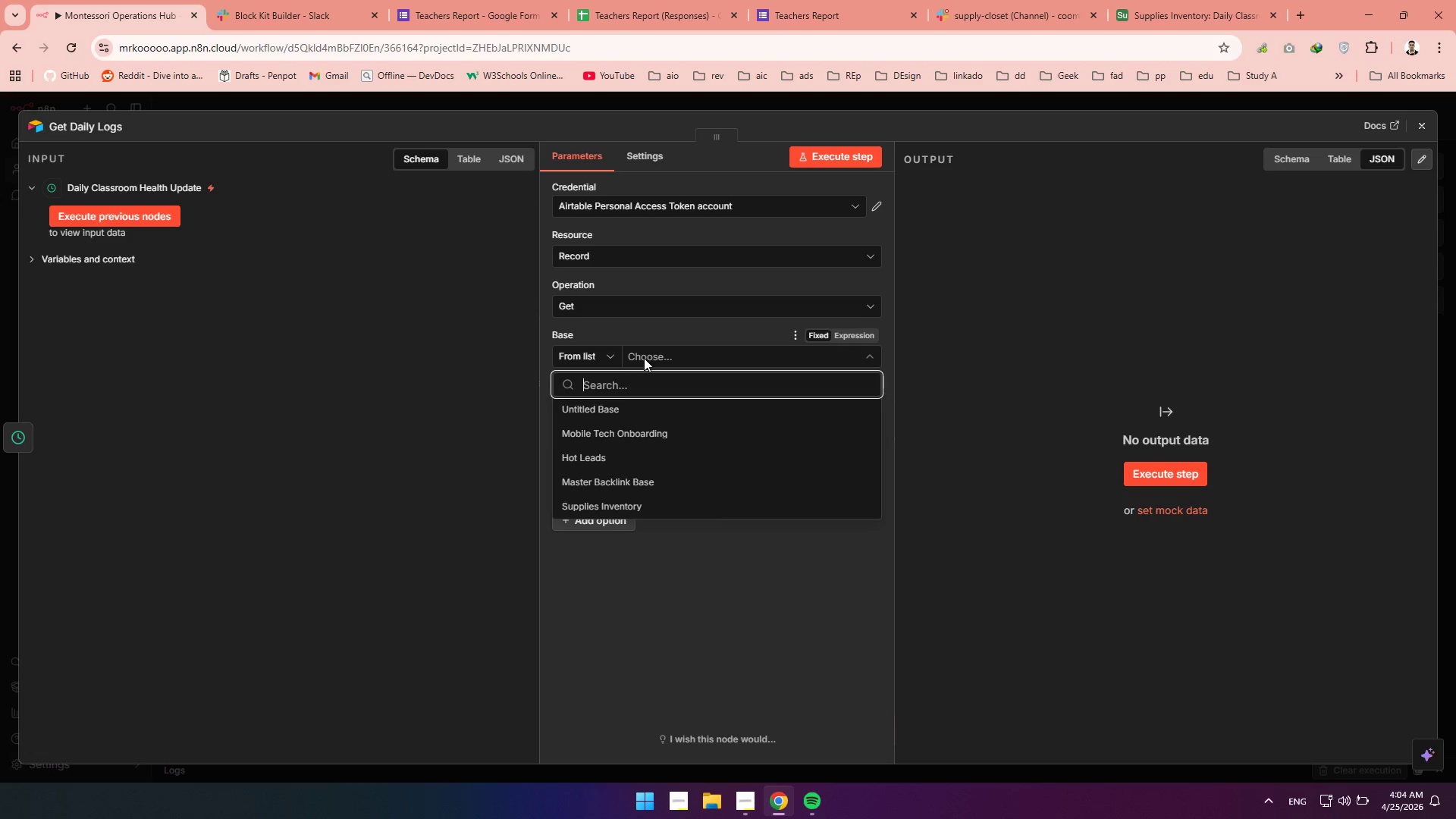 
left_click([644, 358])
 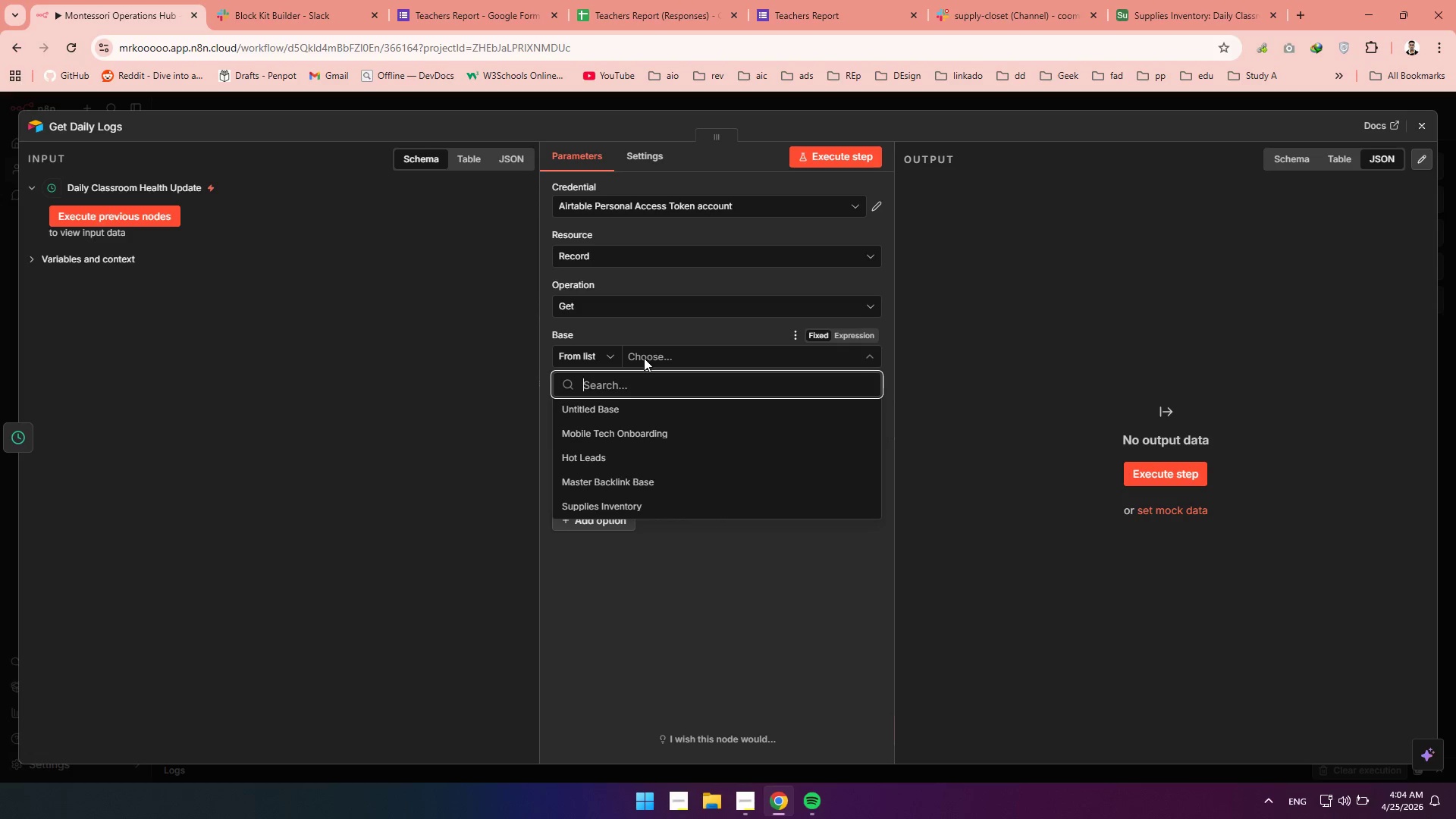 
left_click([644, 358])
 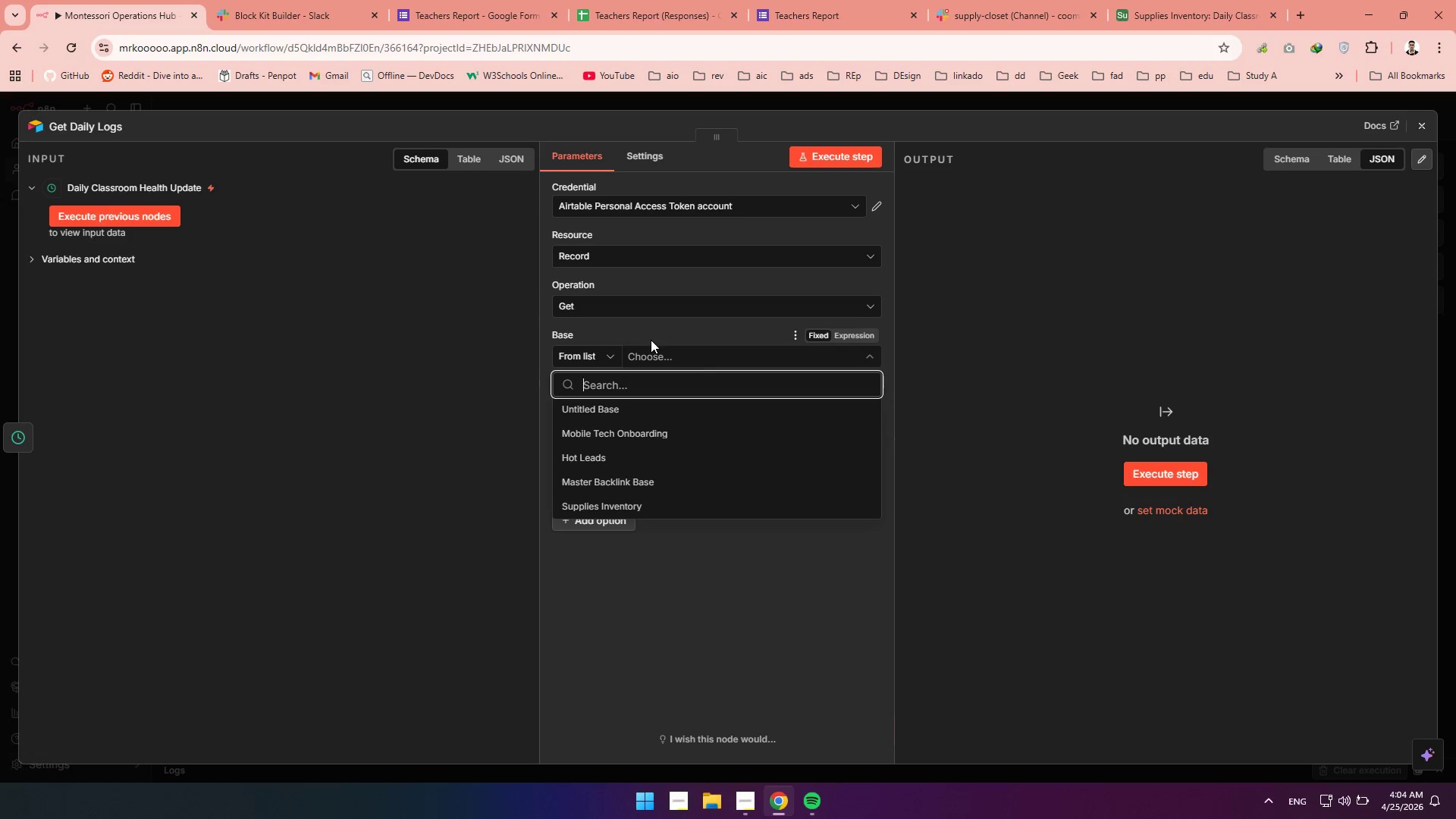 
left_click([651, 340])
 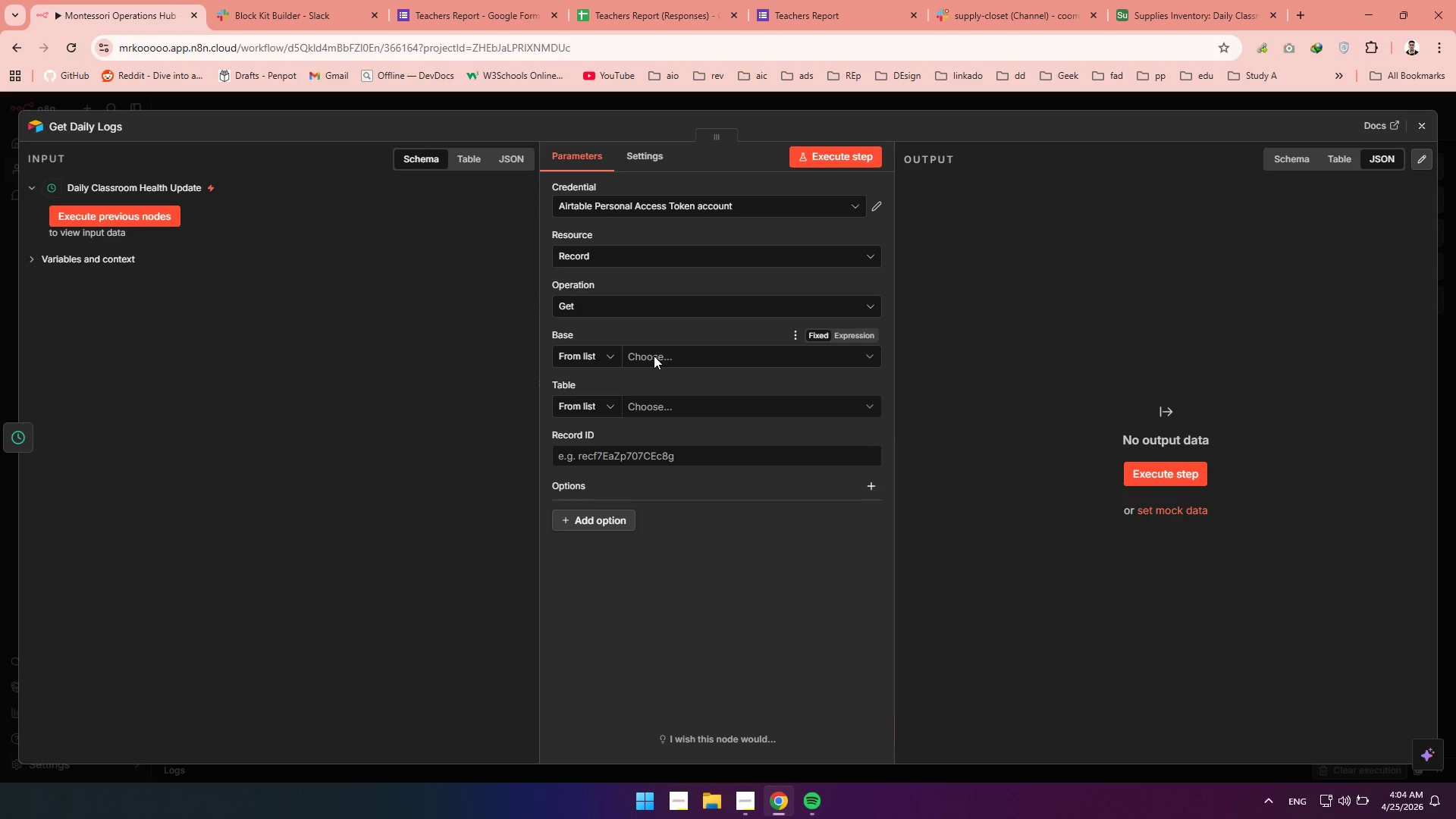 
left_click([654, 356])
 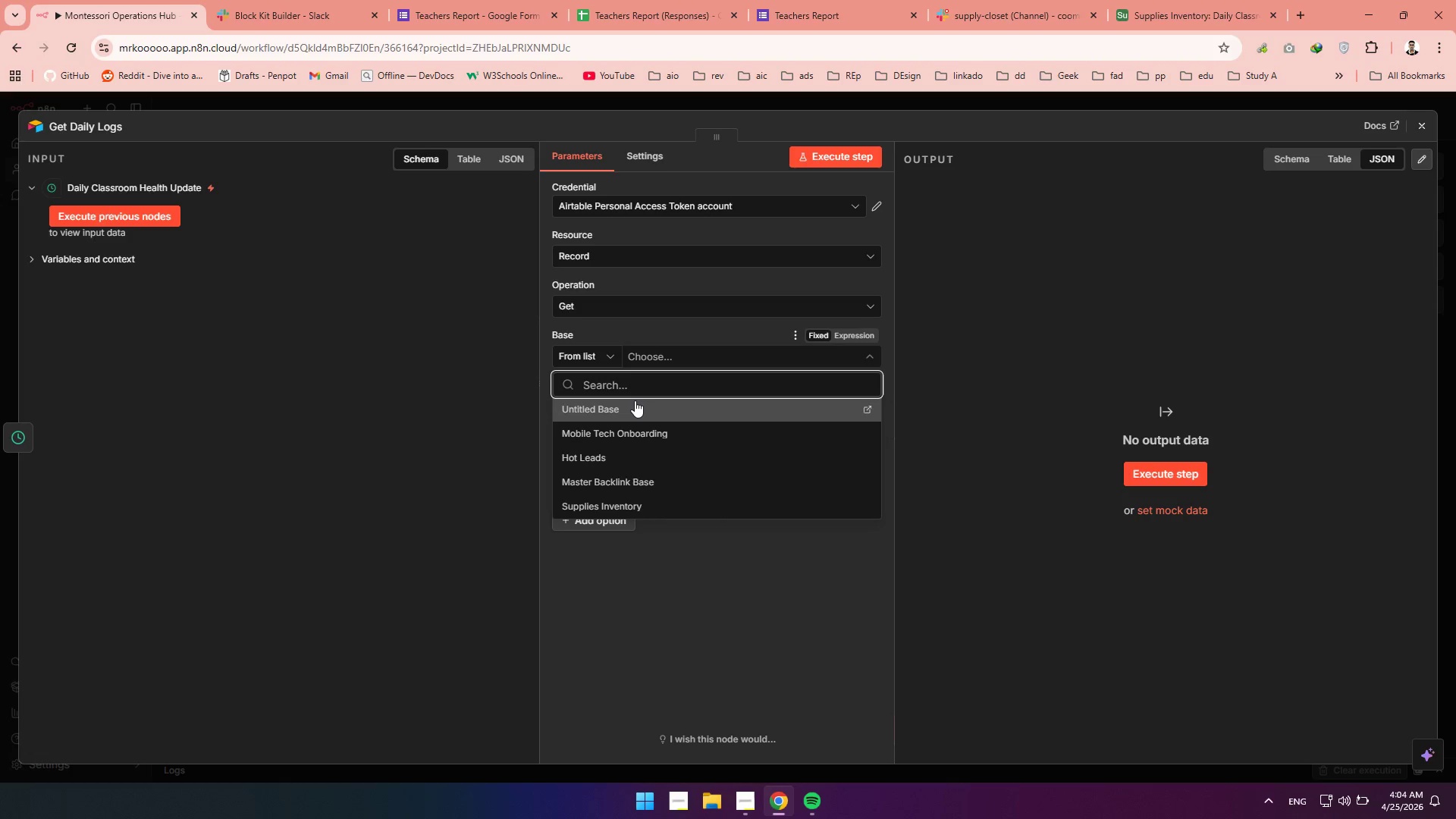 
wait(26.19)
 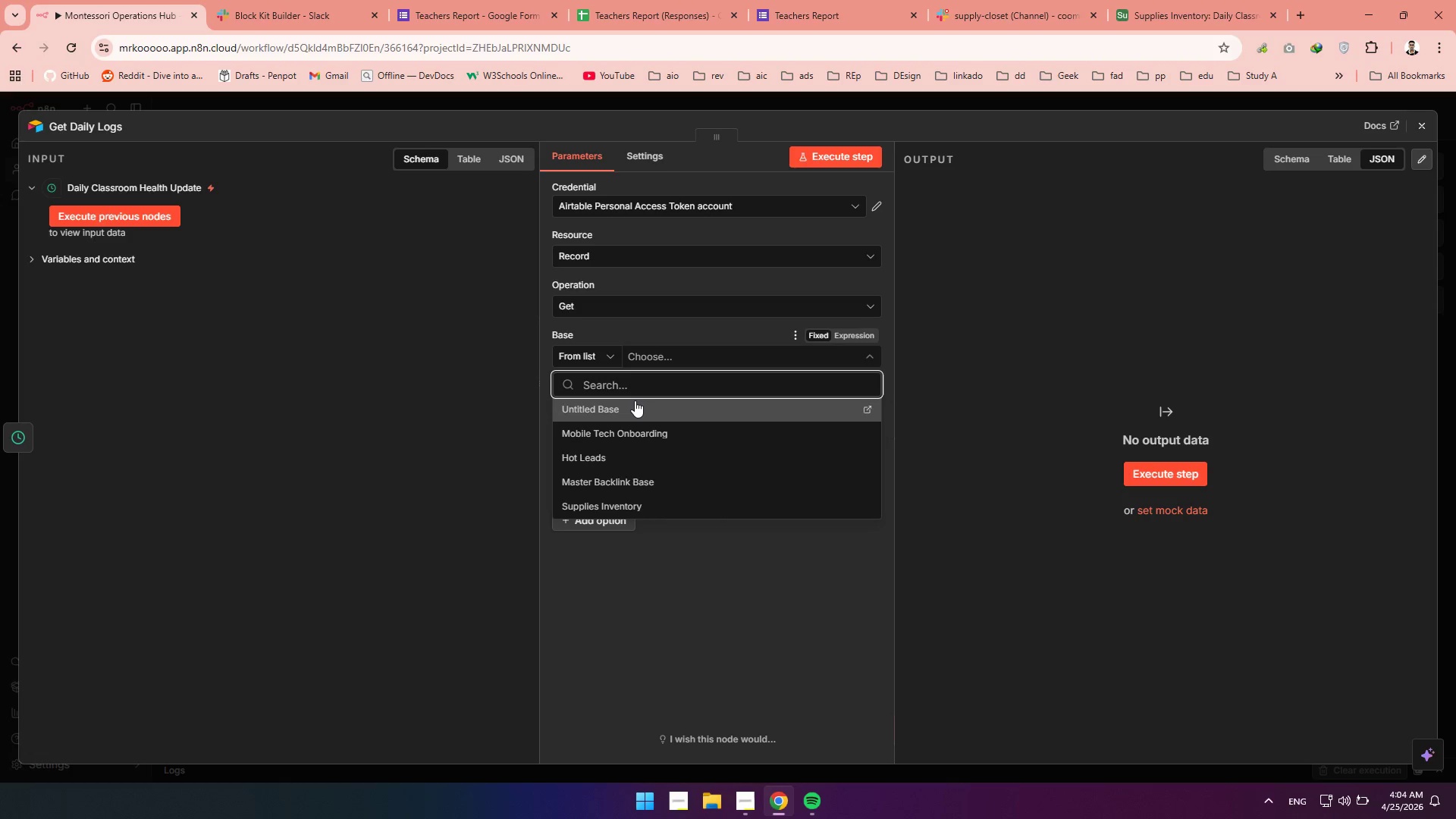 
left_click([604, 500])
 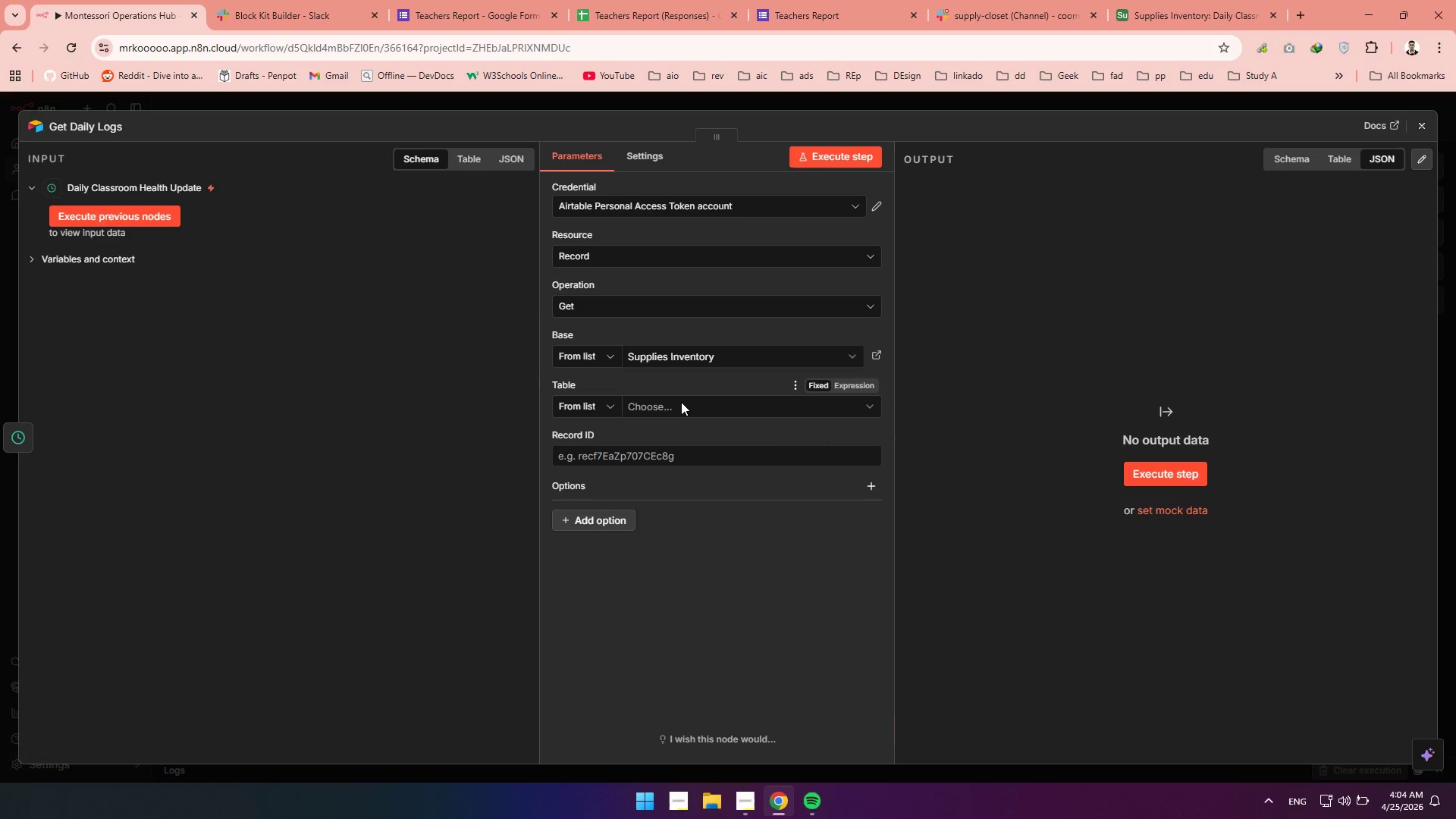 
left_click([681, 402])
 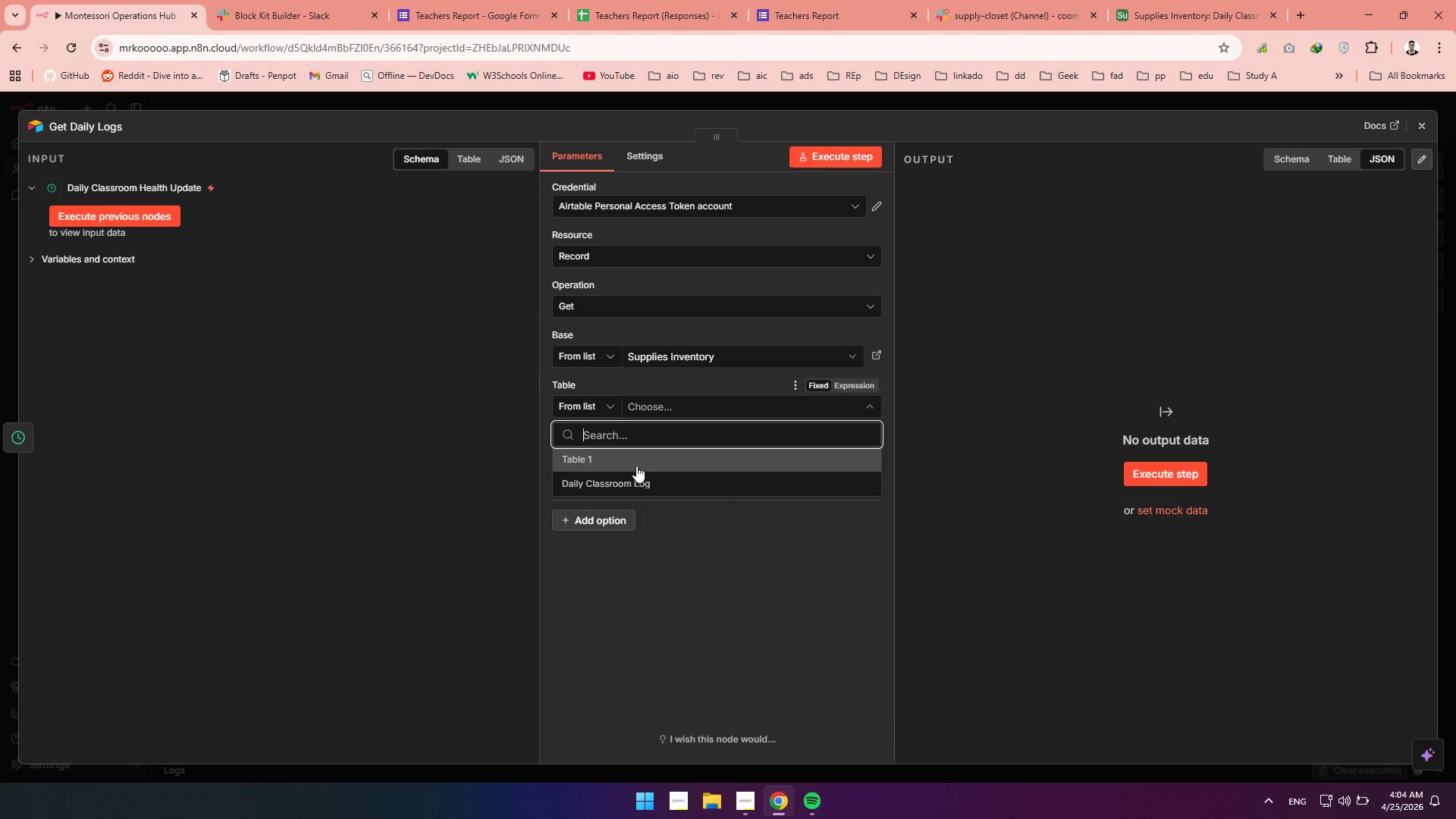 
left_click([633, 482])
 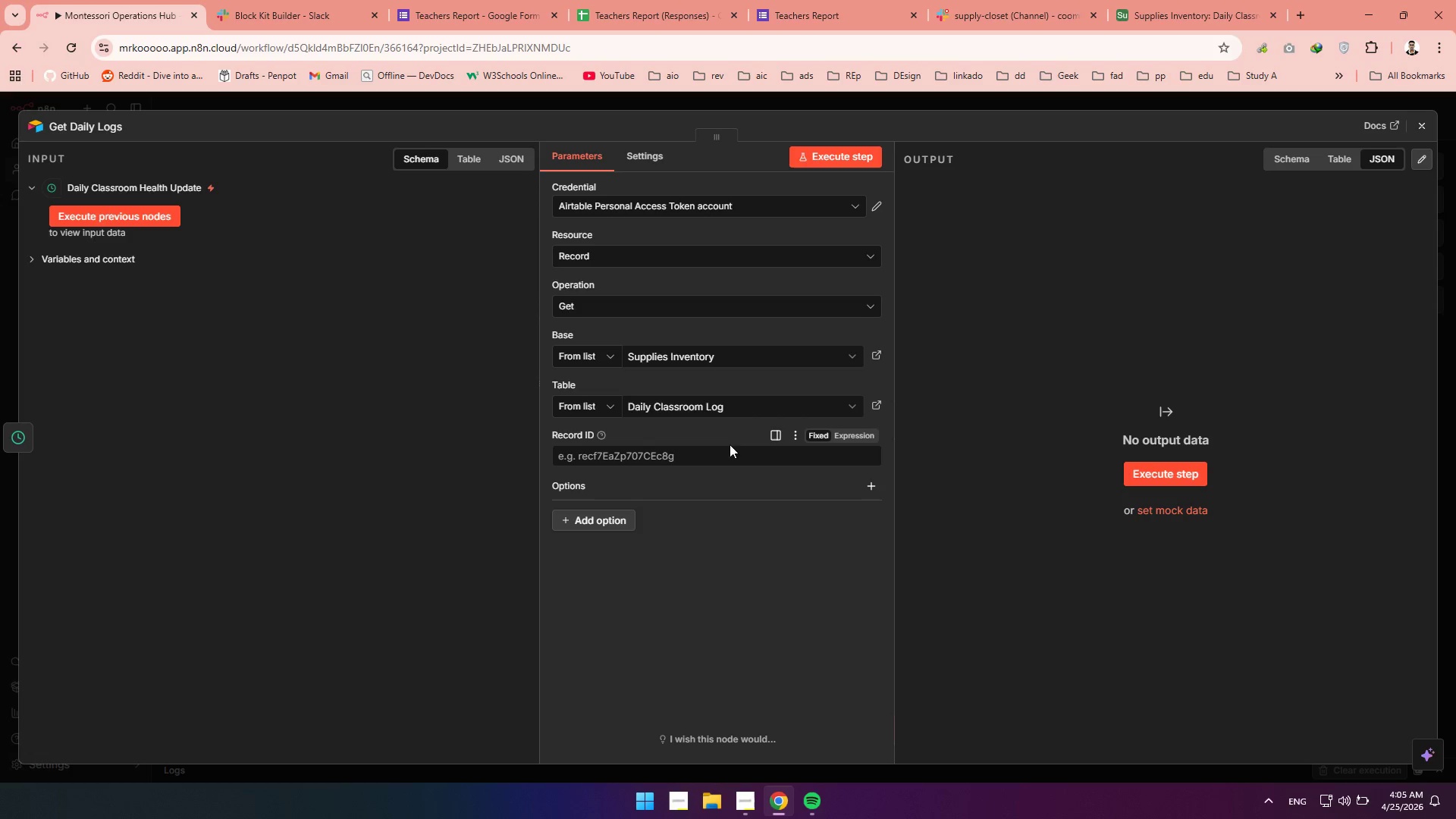 
left_click([711, 456])
 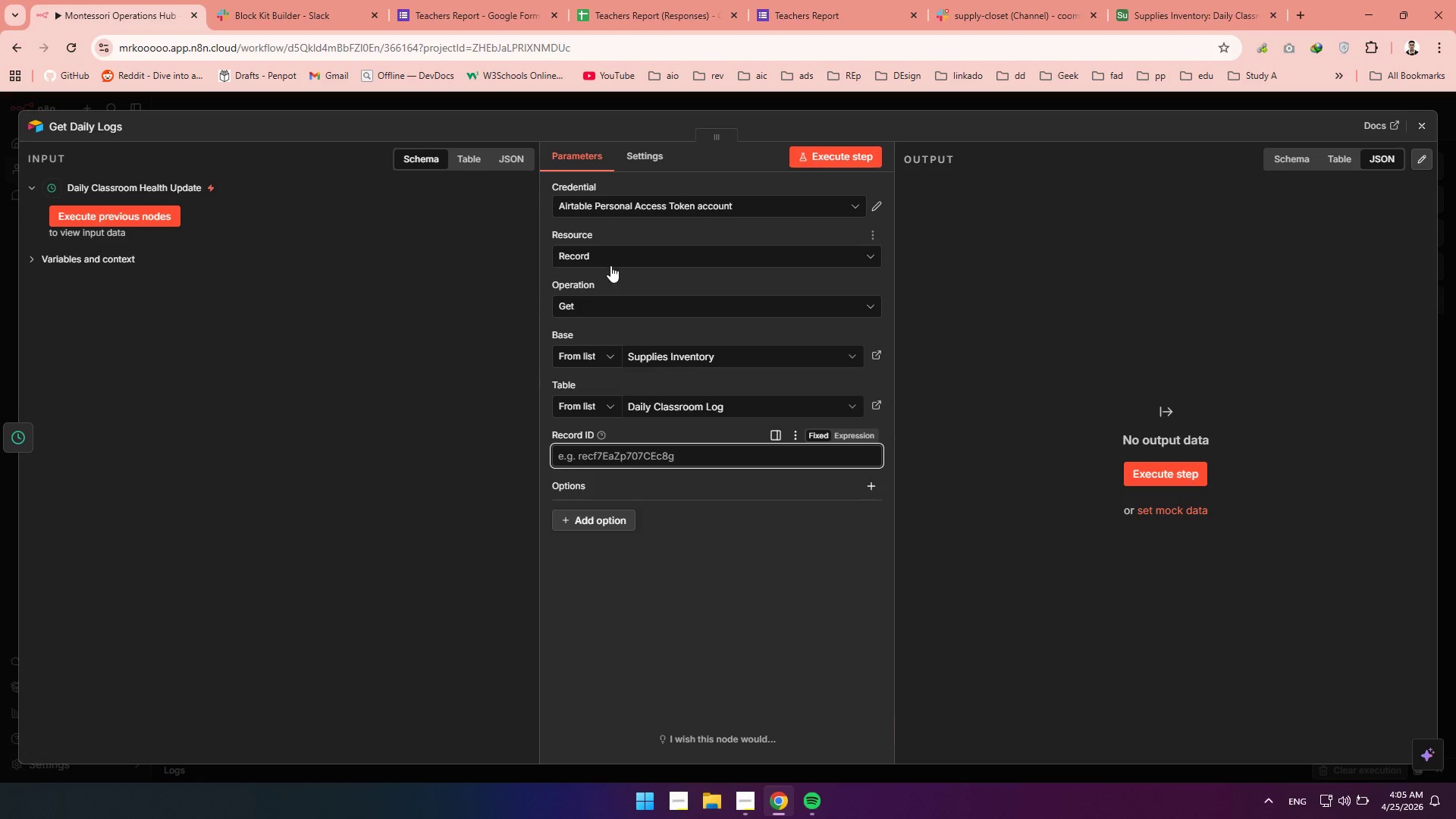 
left_click([616, 264])
 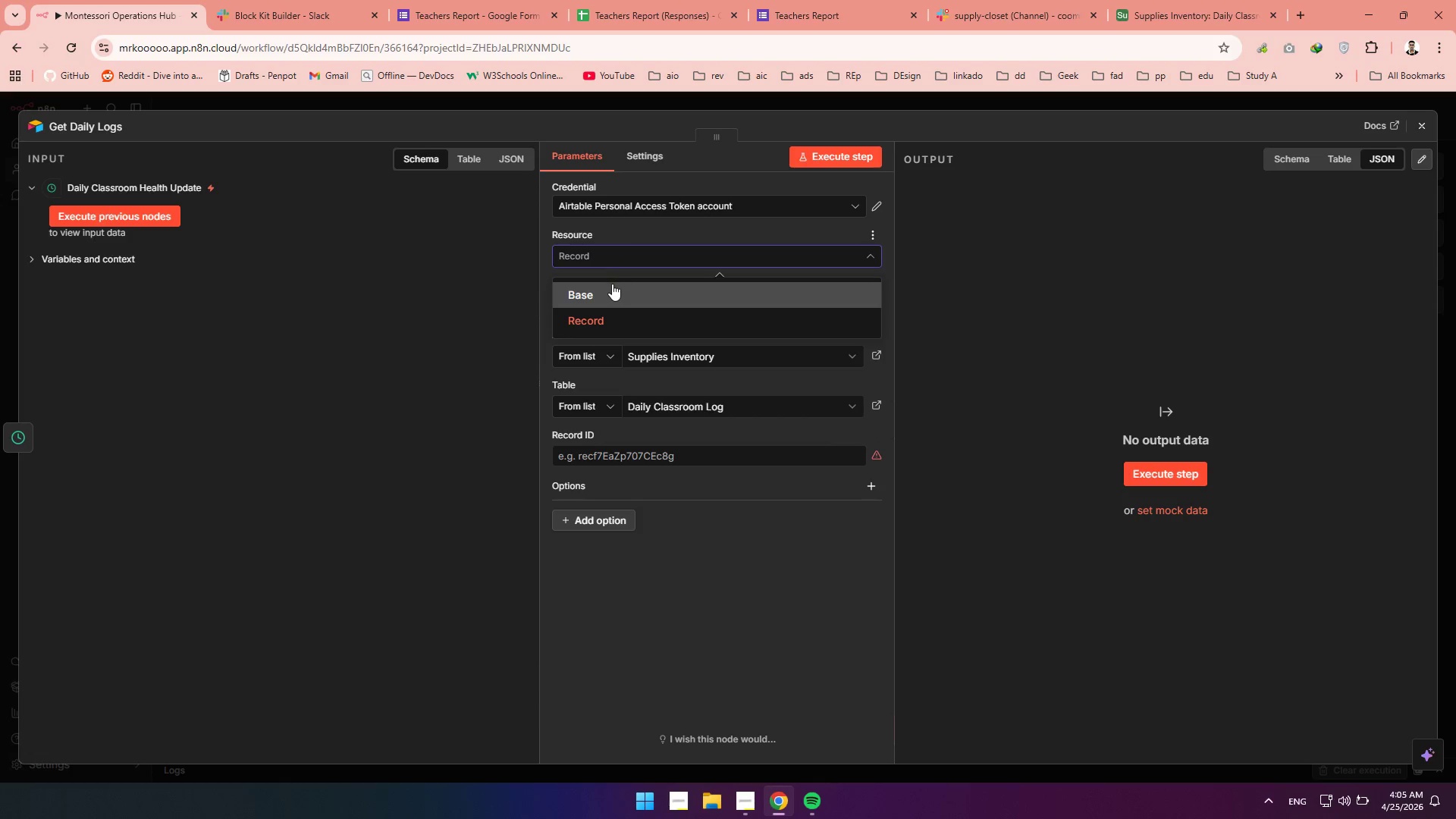 
left_click([610, 286])
 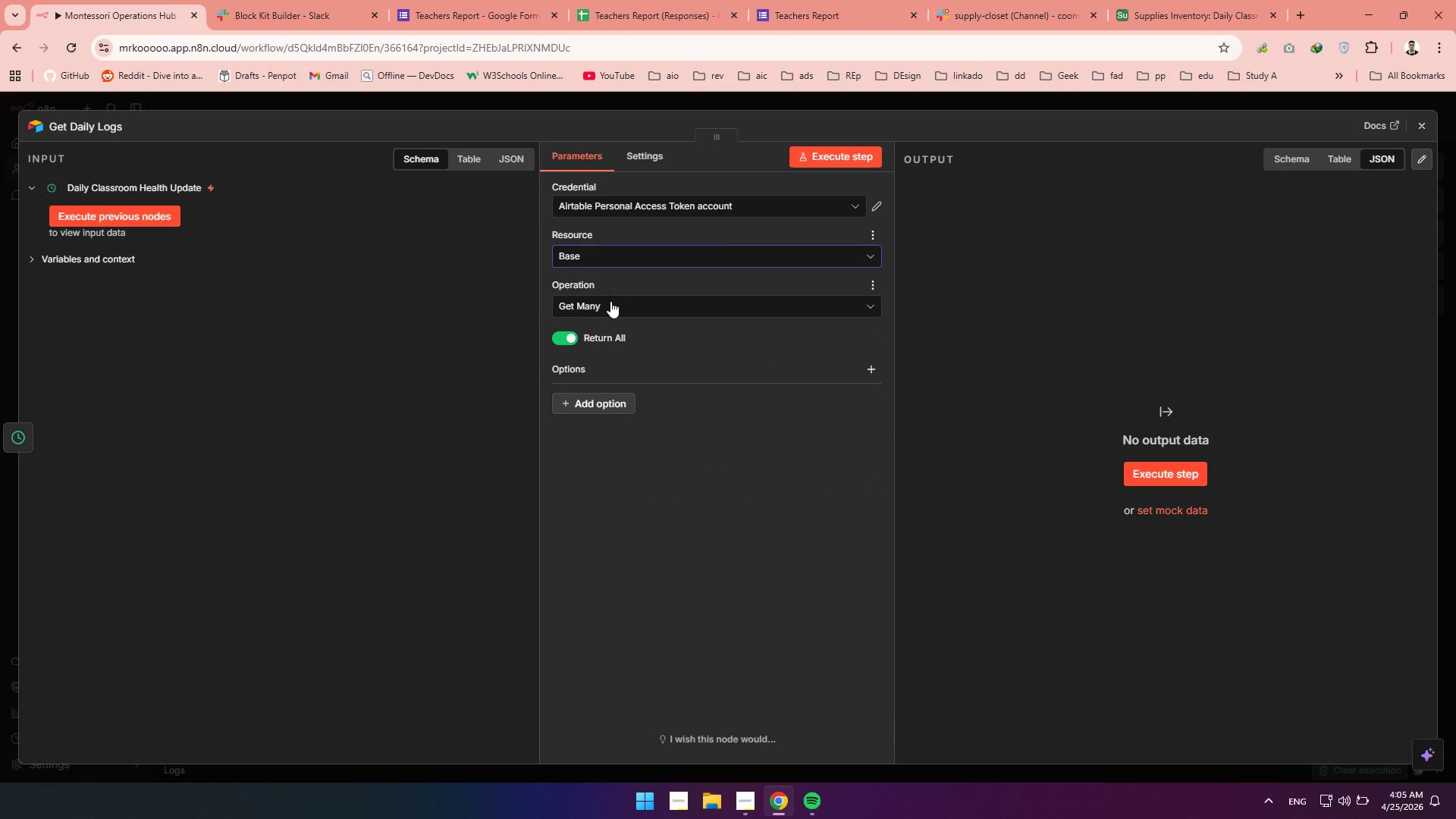 
left_click([610, 301])
 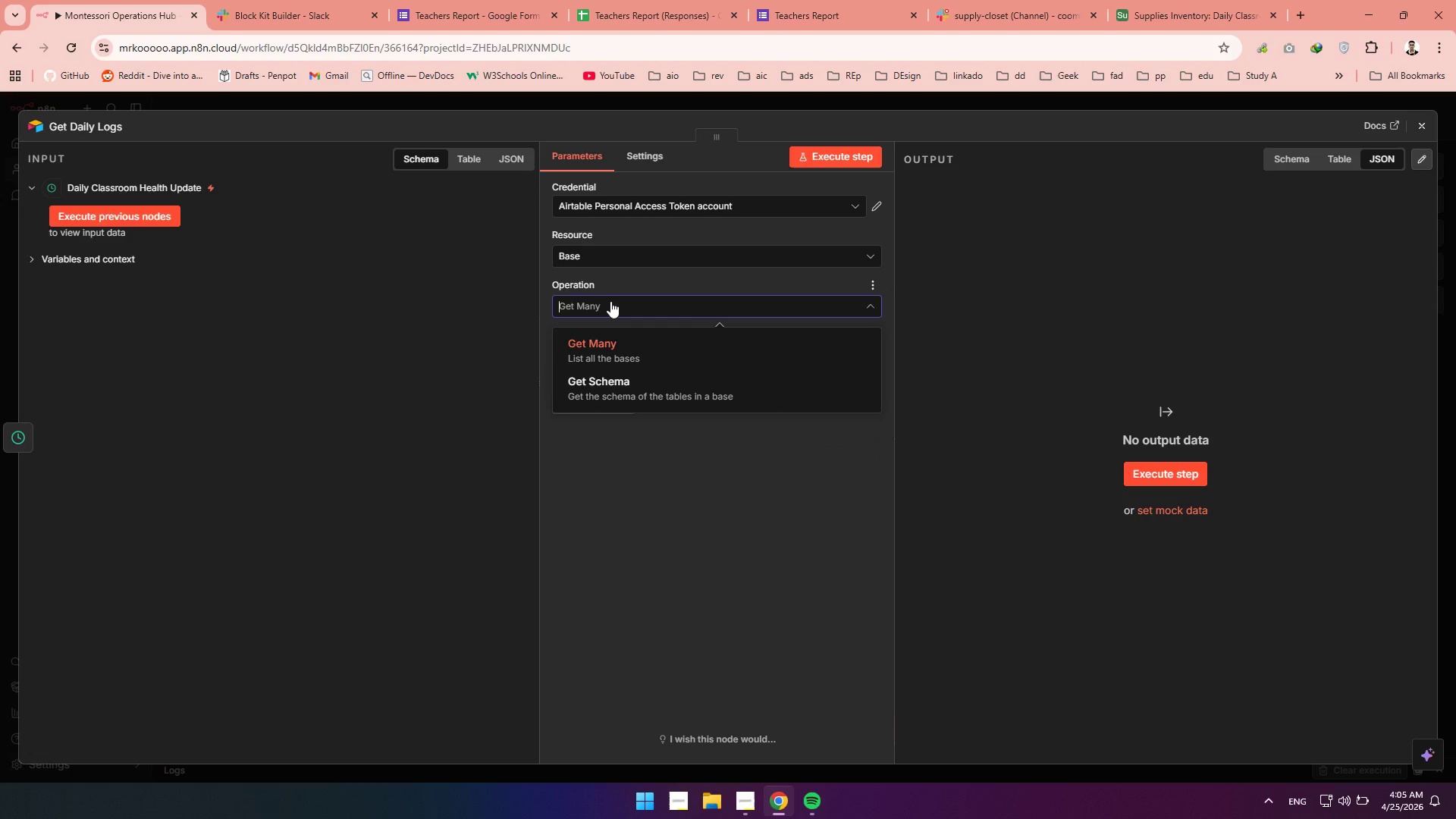 
left_click([610, 301])
 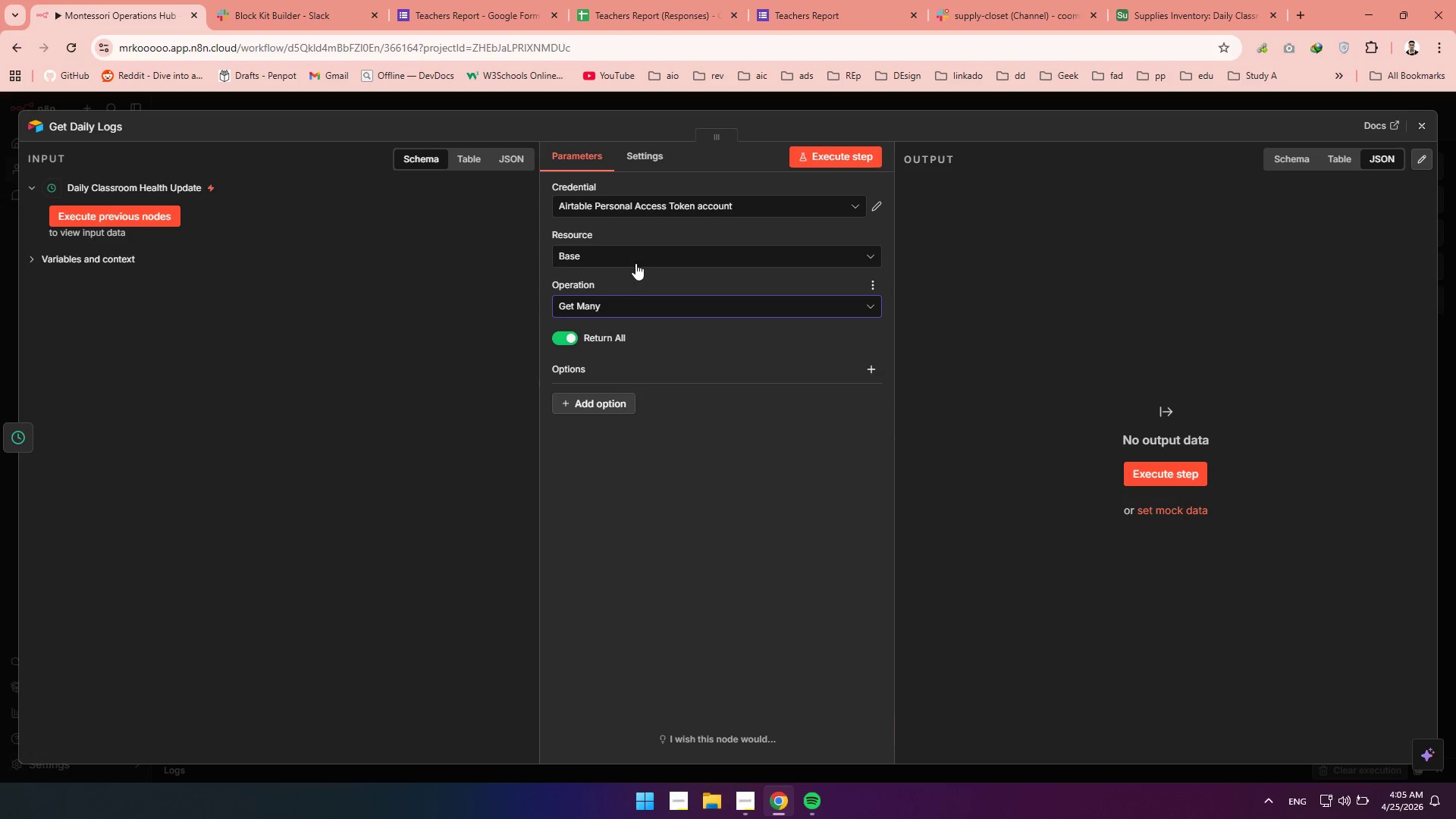 
left_click([637, 259])
 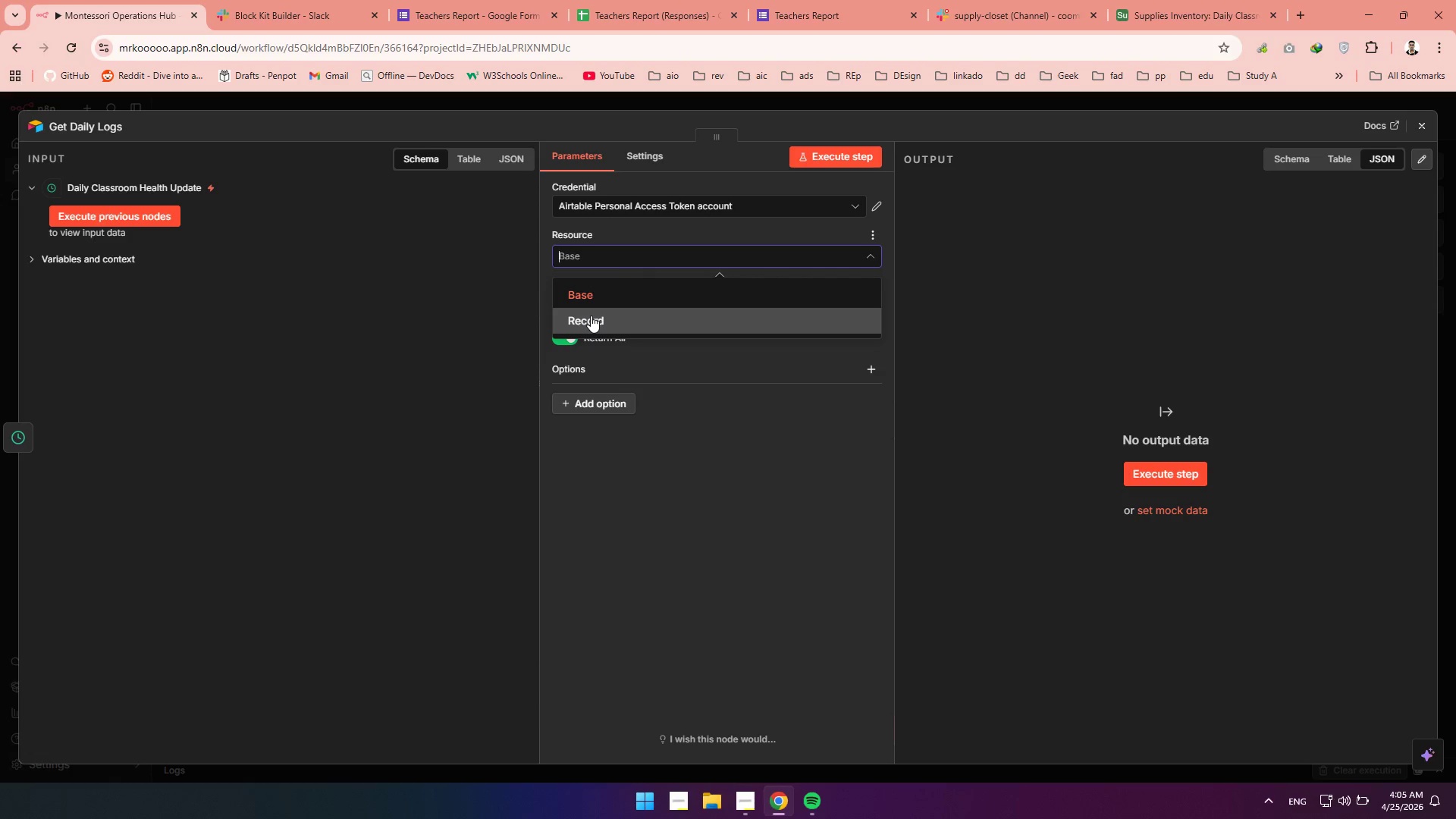 
left_click([591, 315])
 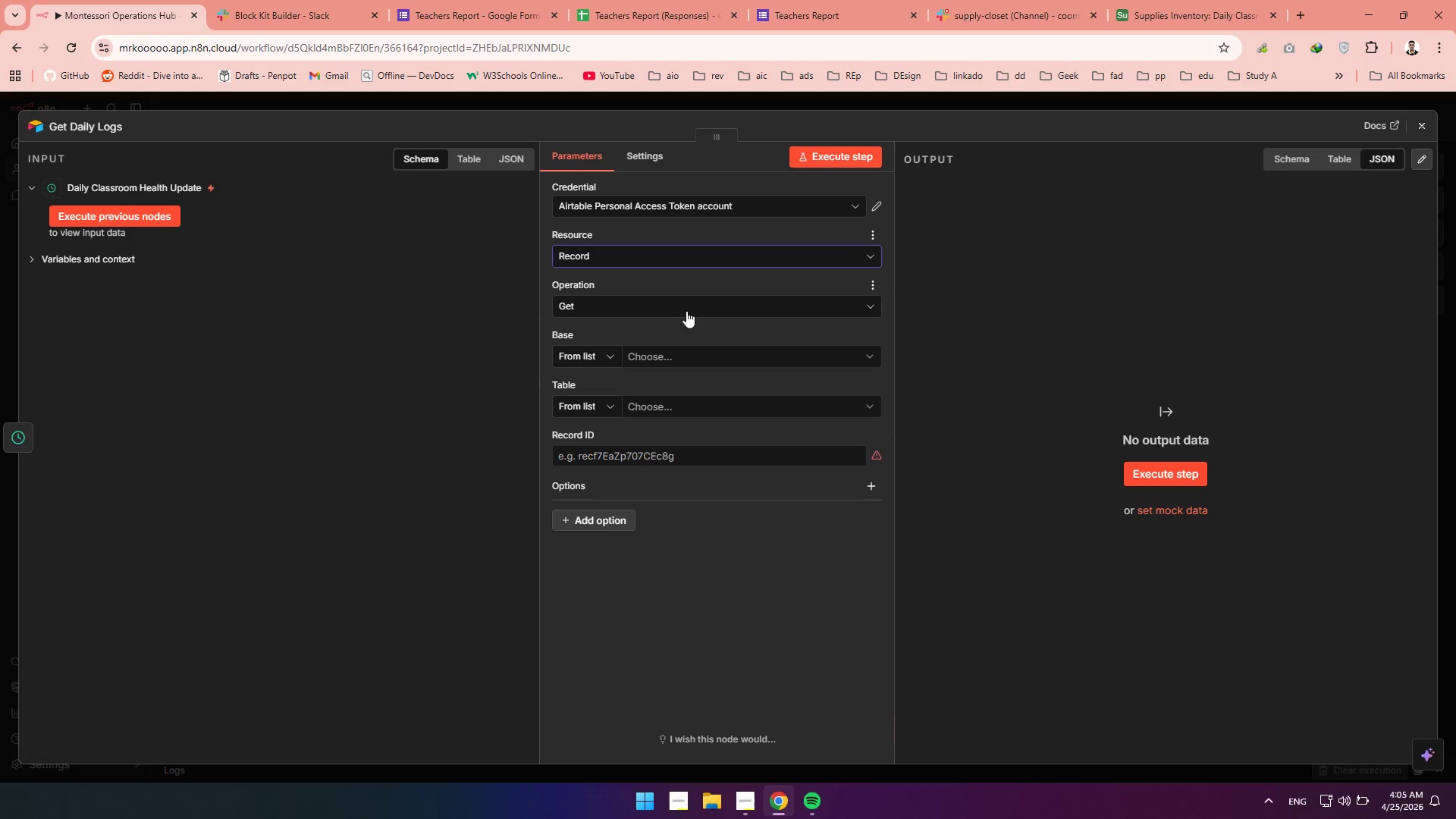 
left_click([686, 311])
 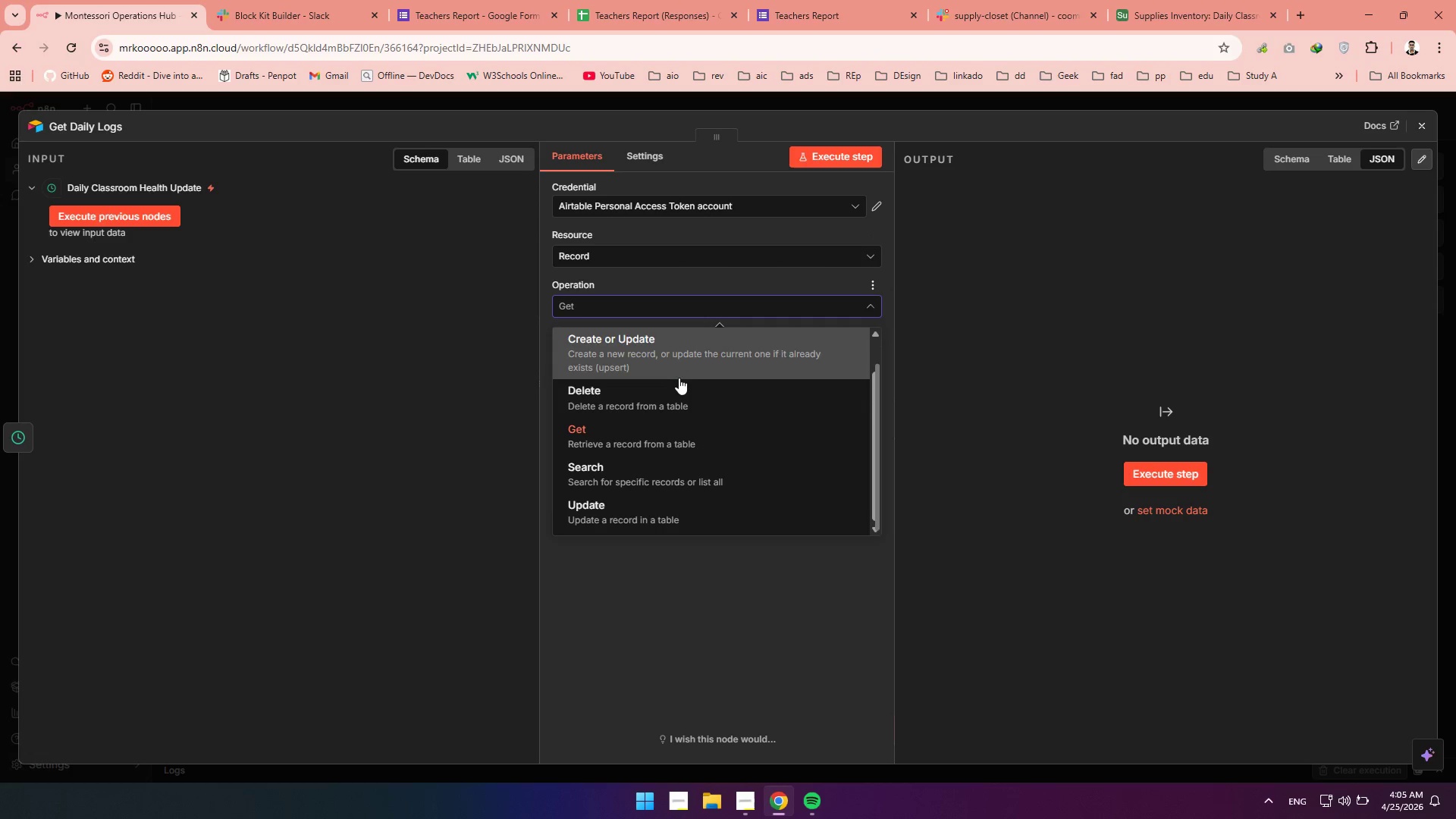 
left_click([670, 472])
 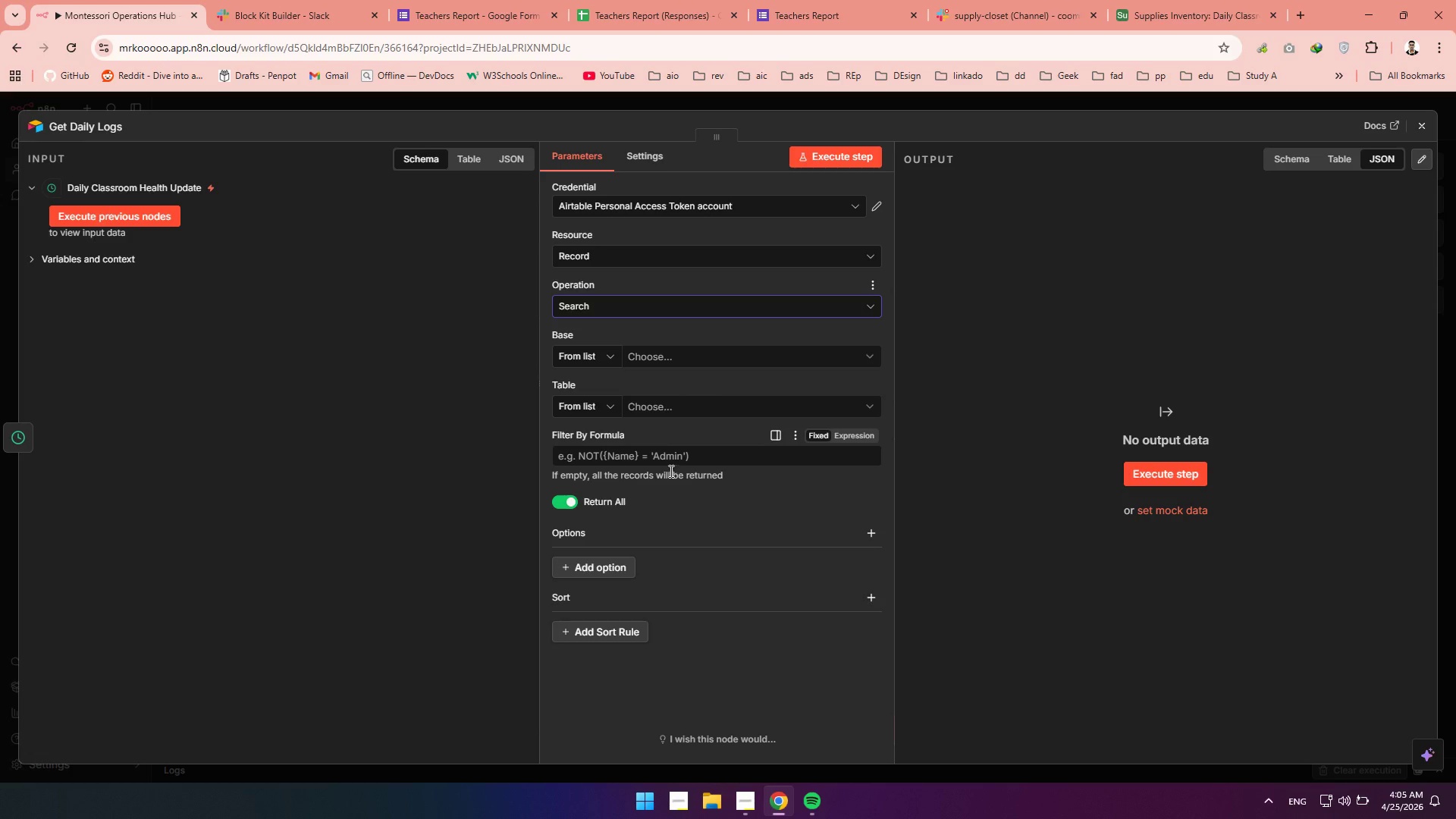 
left_click([664, 350])
 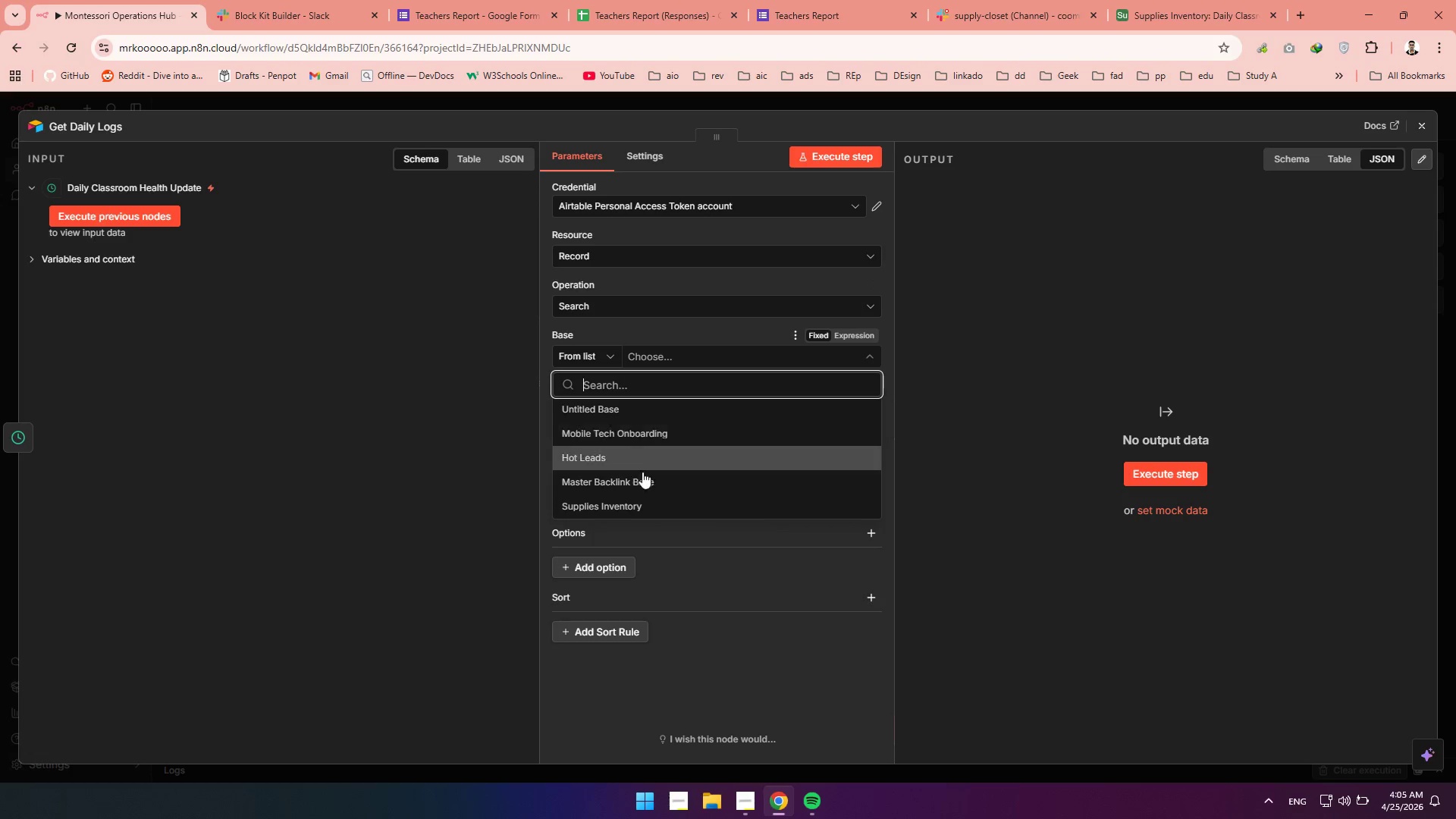 
left_click([639, 500])
 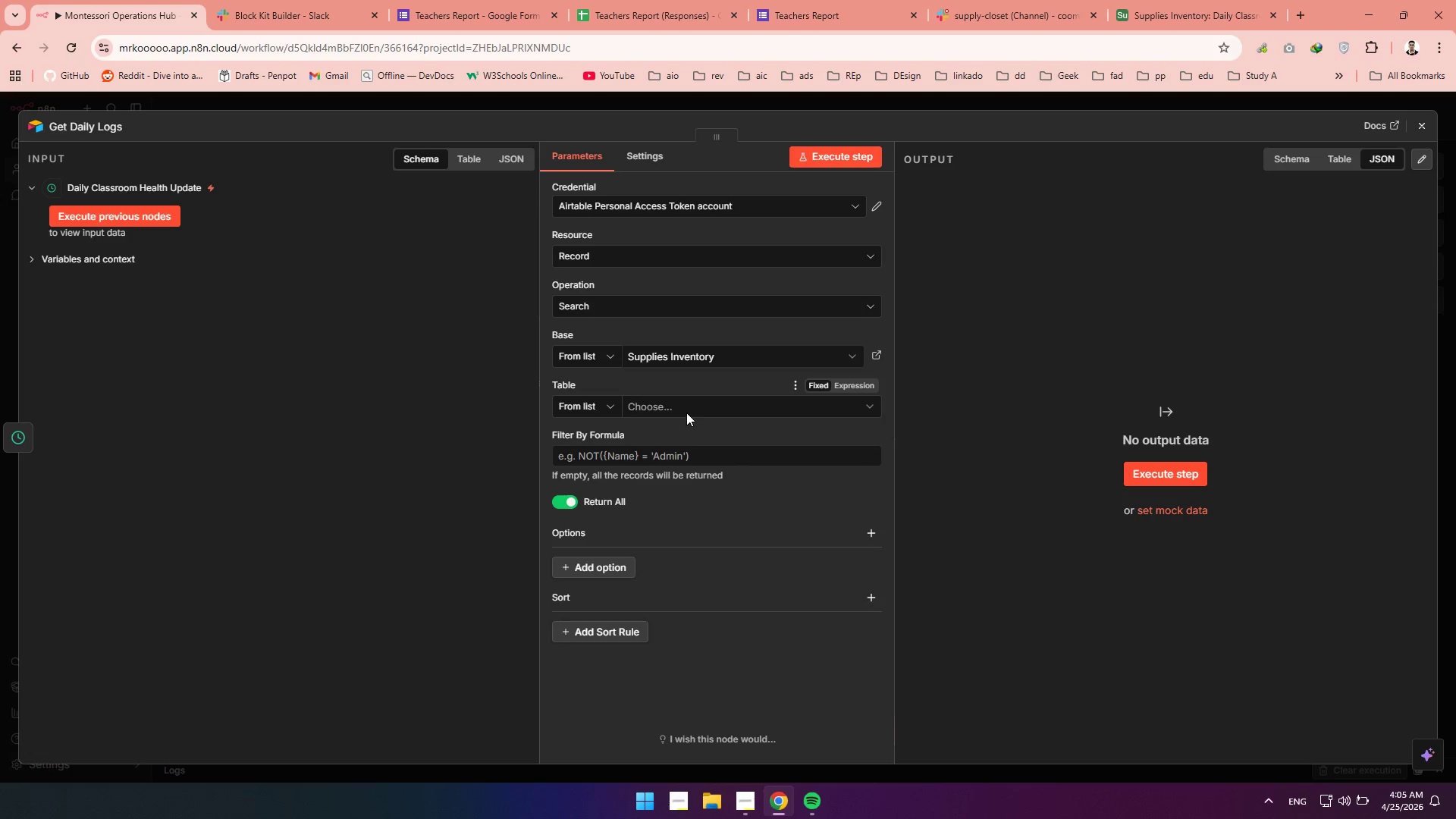 
left_click([686, 413])
 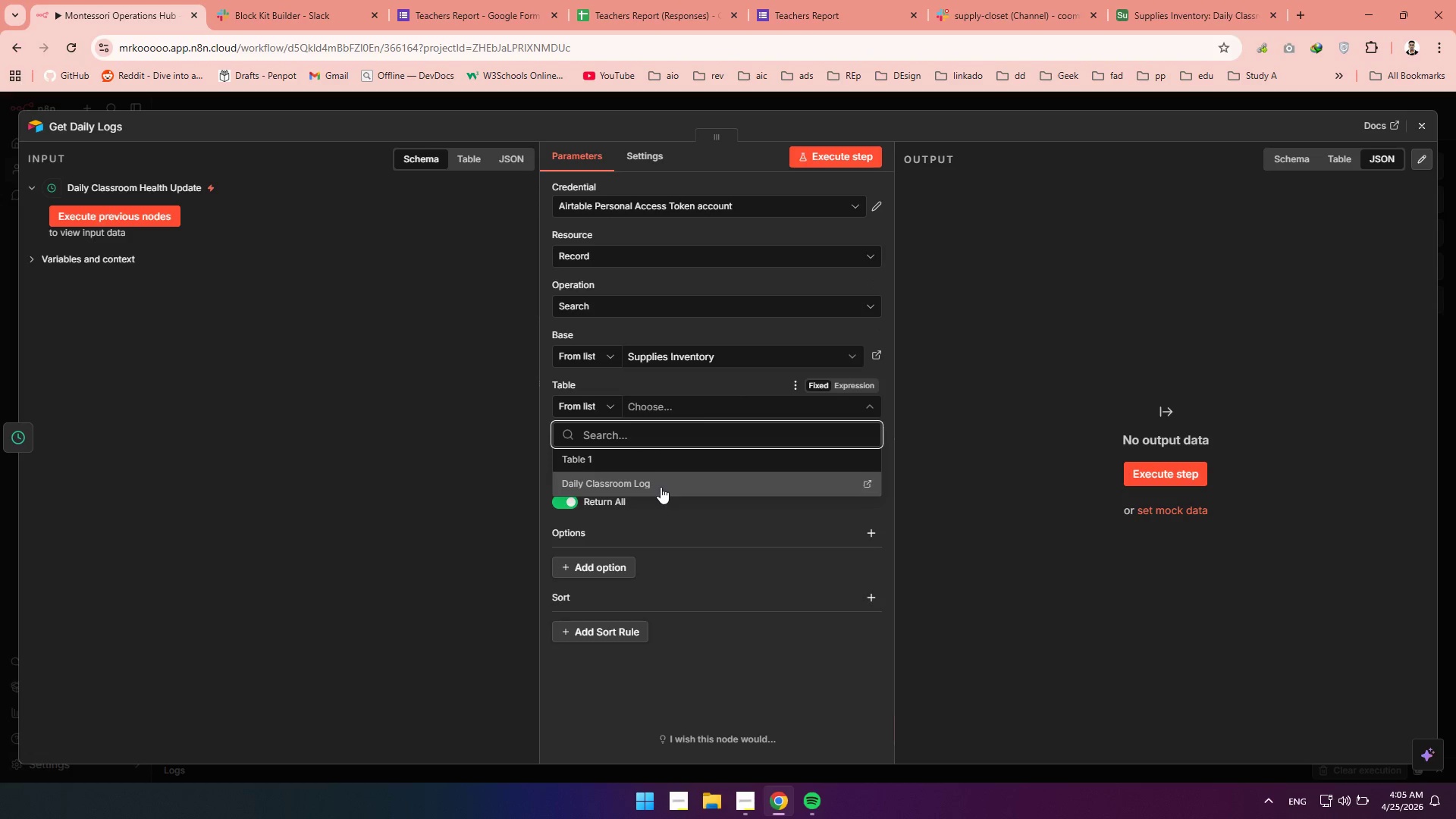 
left_click([661, 487])
 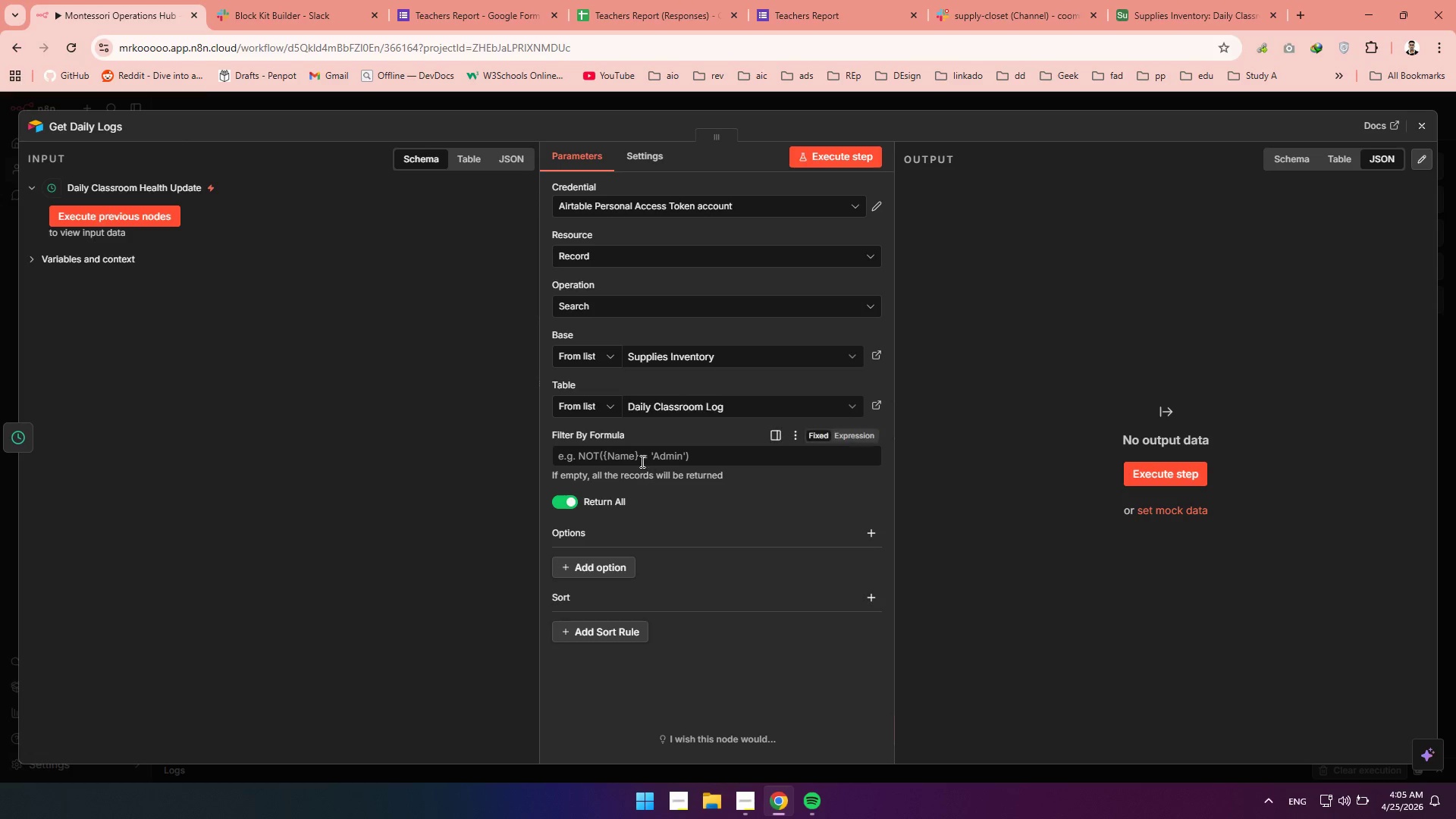 
left_click([625, 453])
 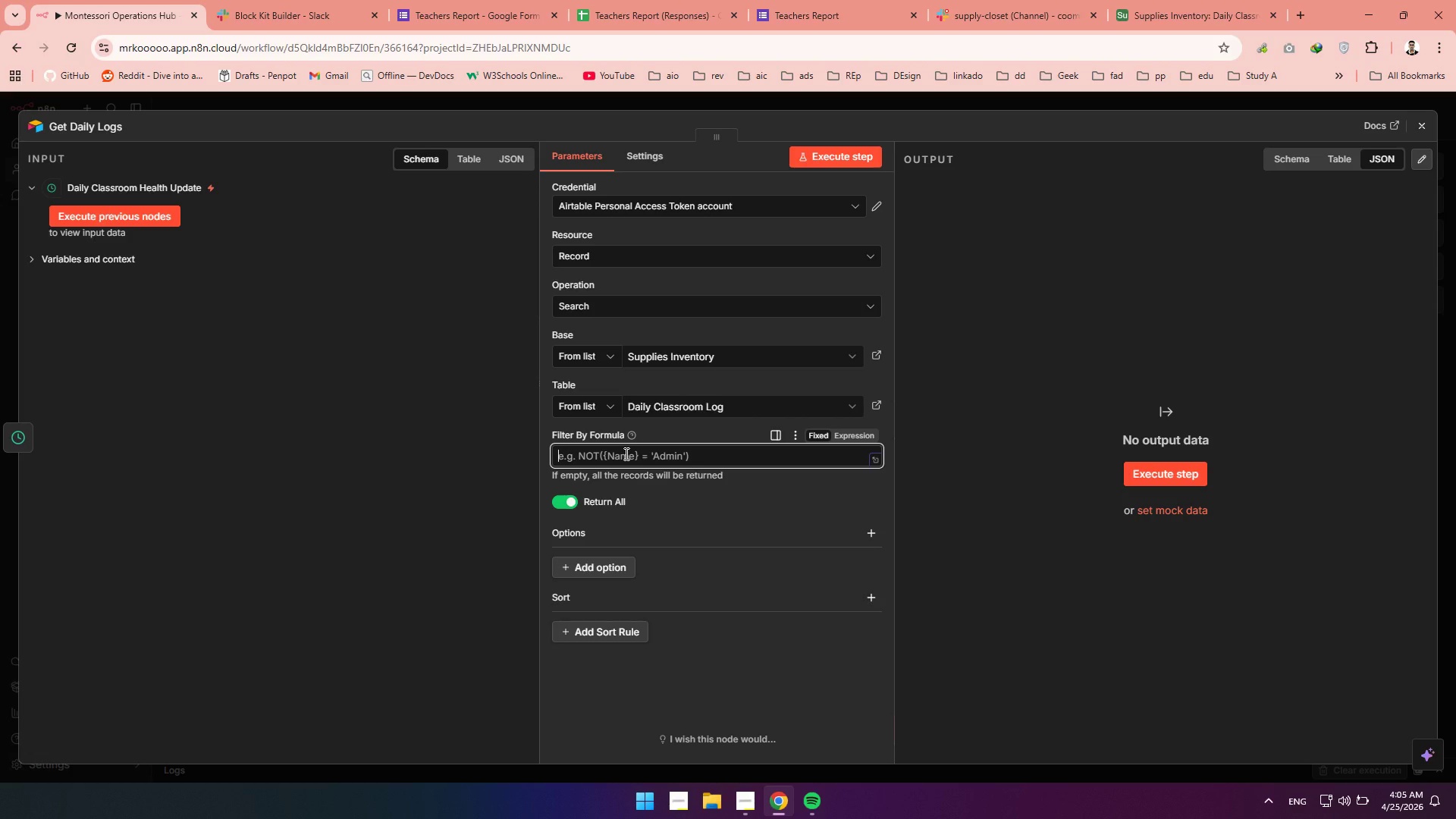 
key(Shift+BracketLeft)
 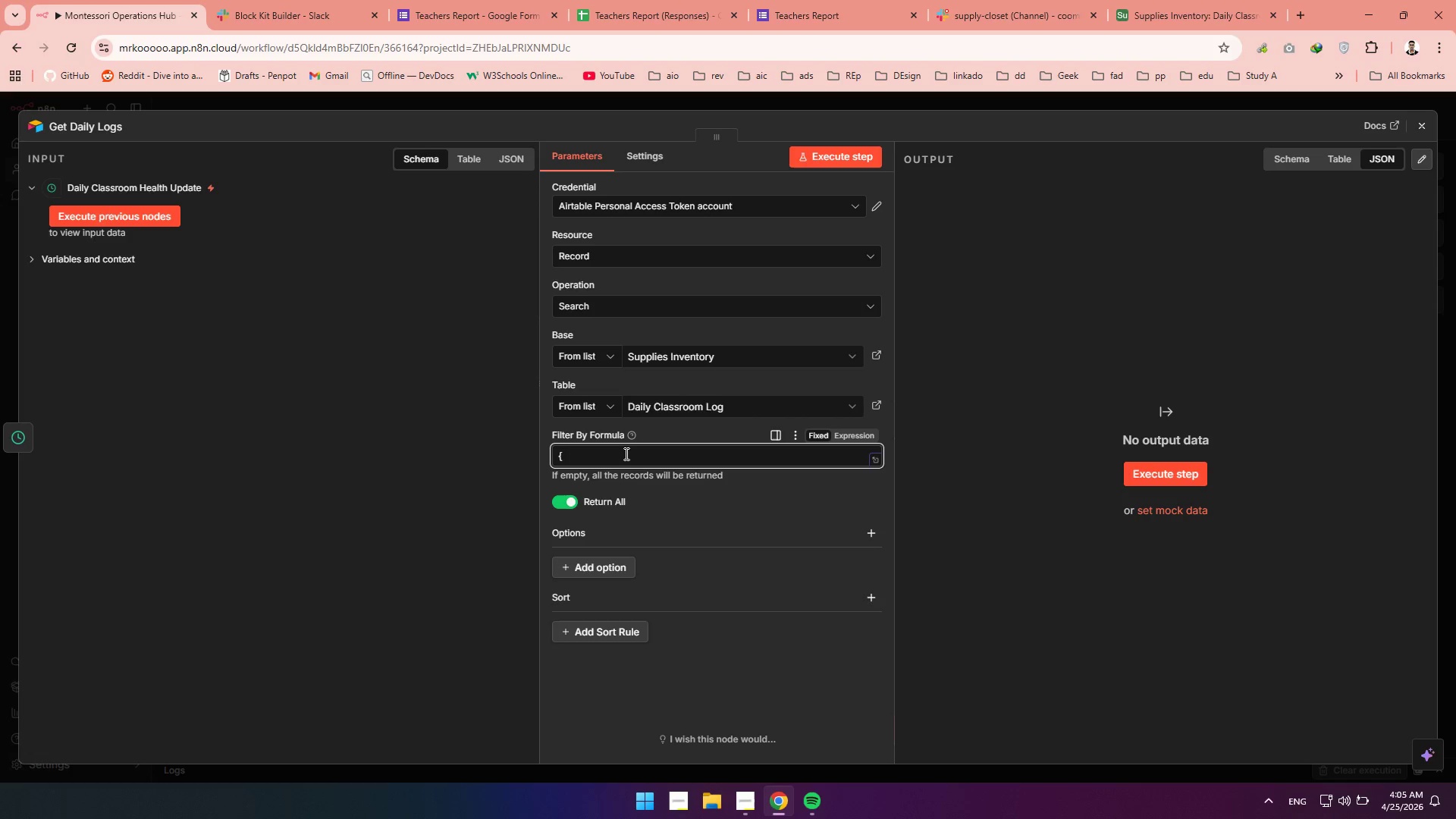 
key(Shift+BracketRight)
 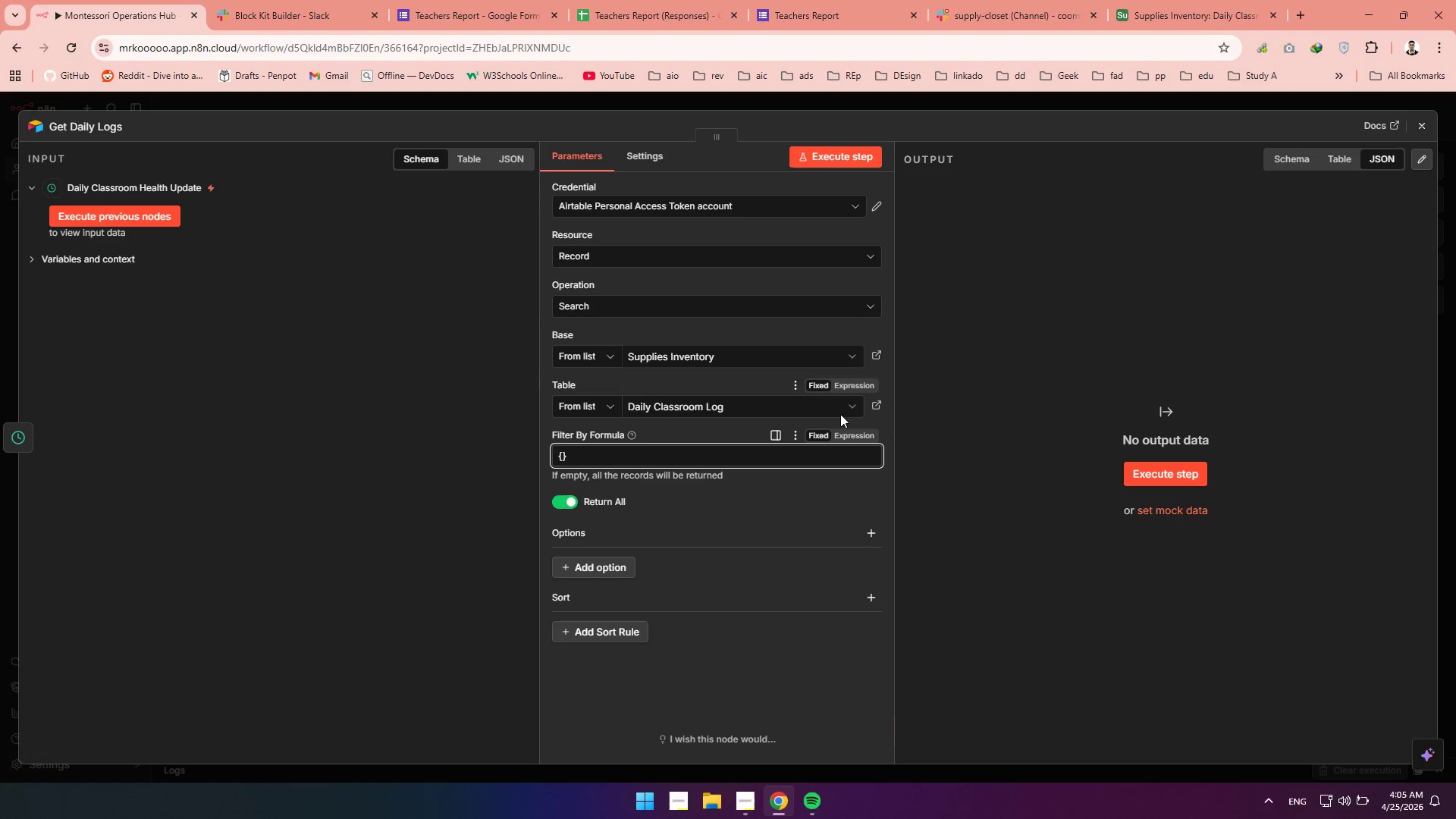 
left_click([843, 432])
 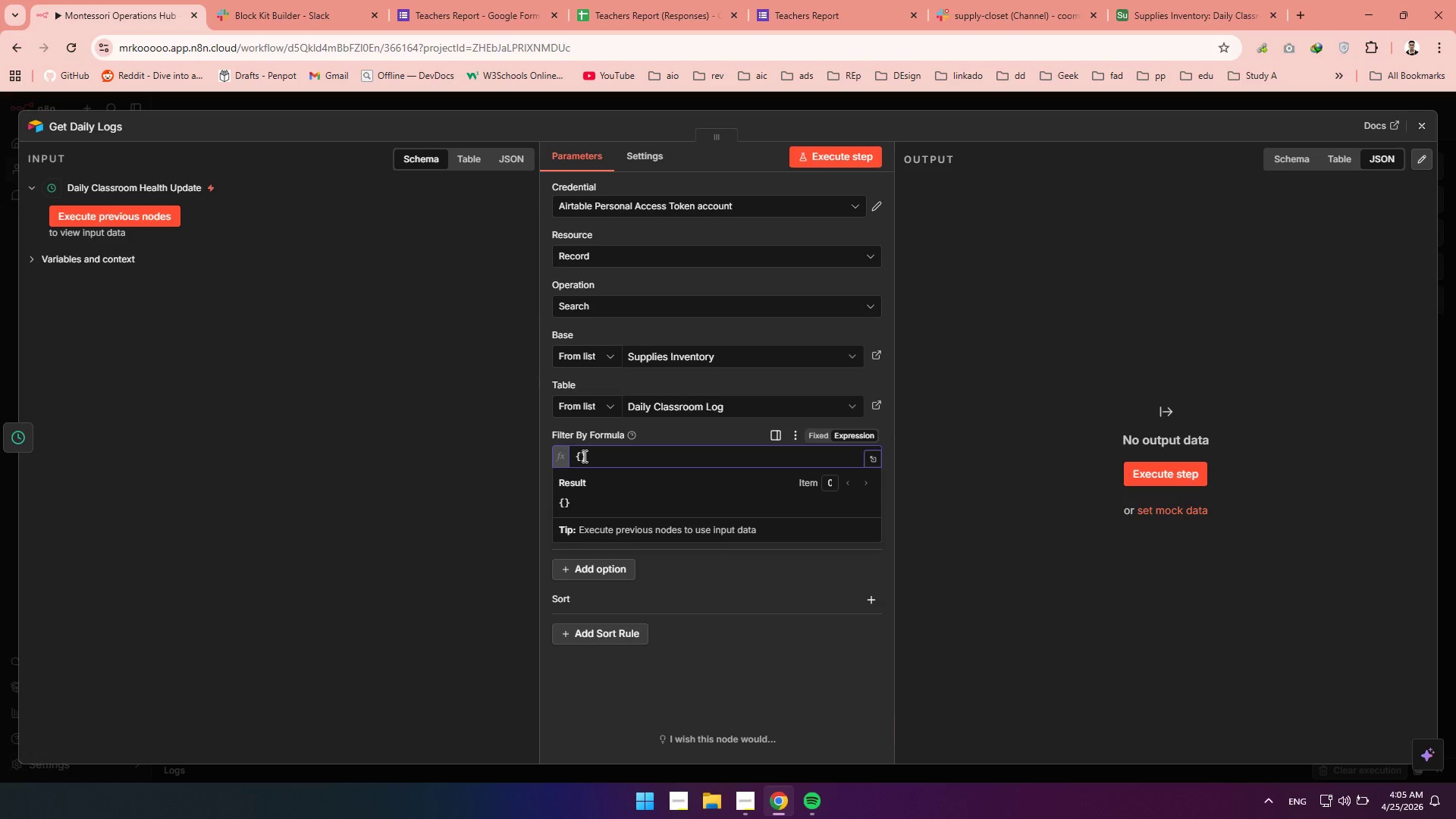 
left_click([582, 456])
 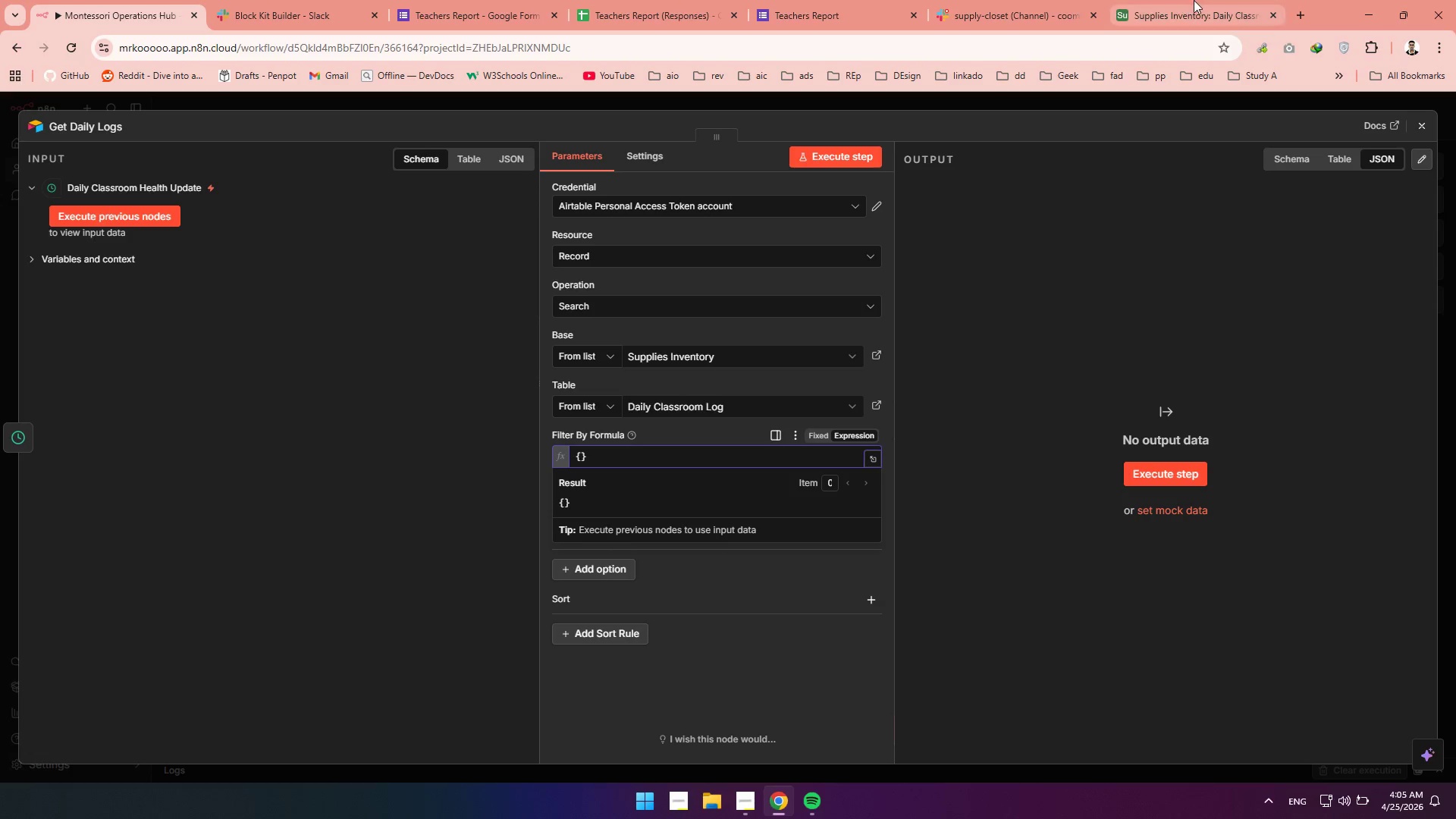 
left_click([1194, 0])
 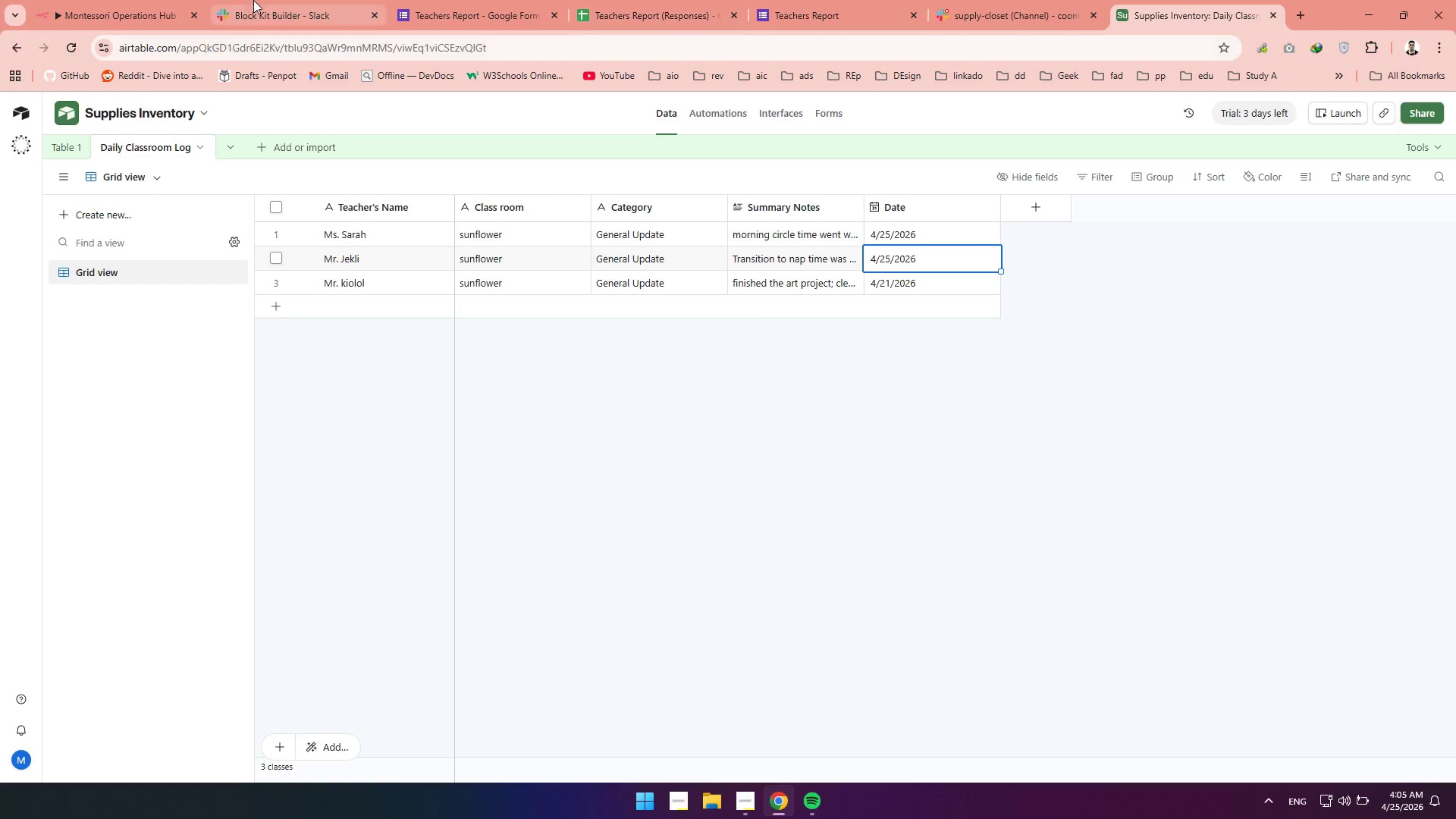 
left_click([156, 7])
 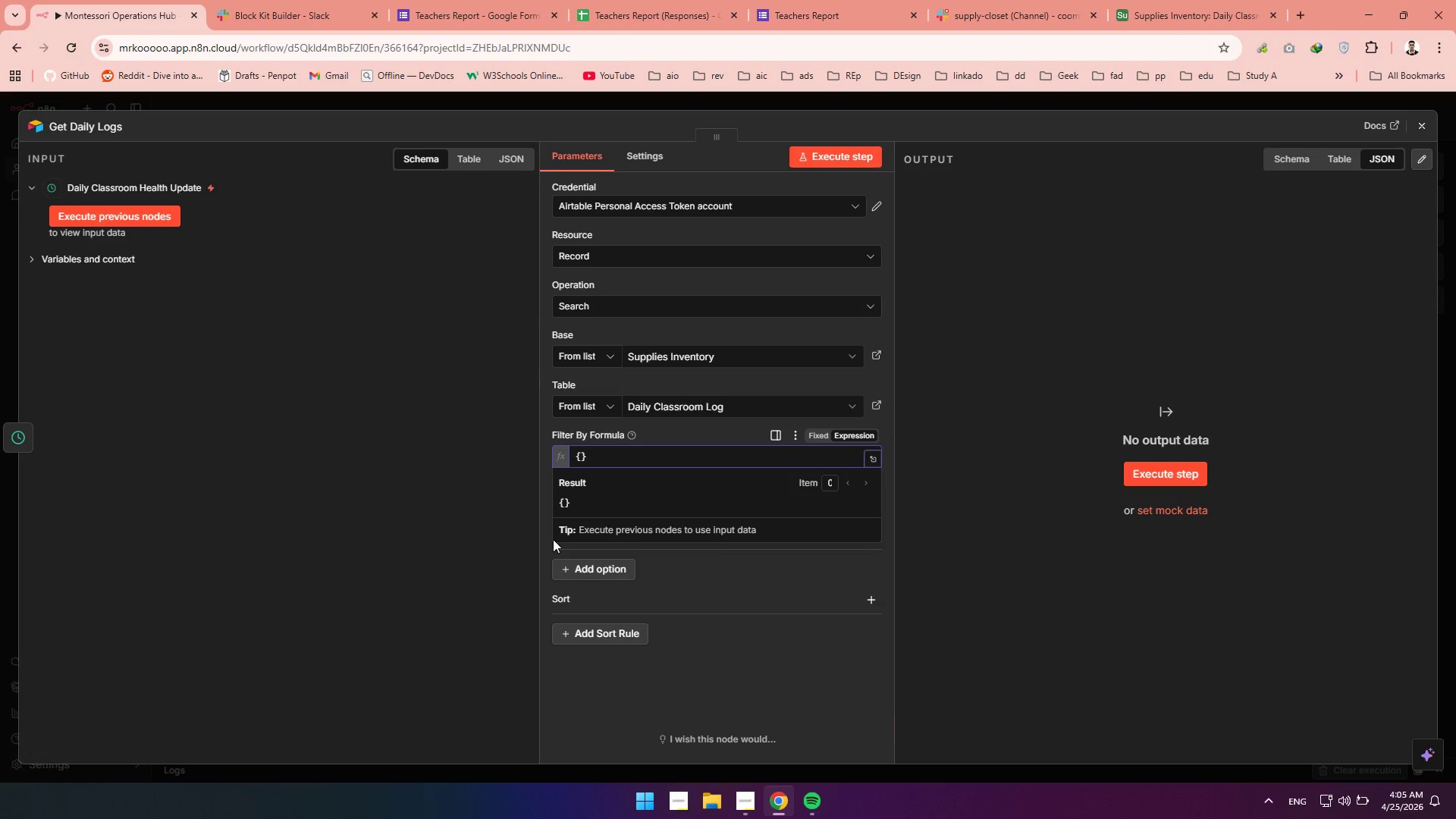 
type(Dtae)
key(Backspace)
key(Backspace)
key(Backspace)
type(ate)
 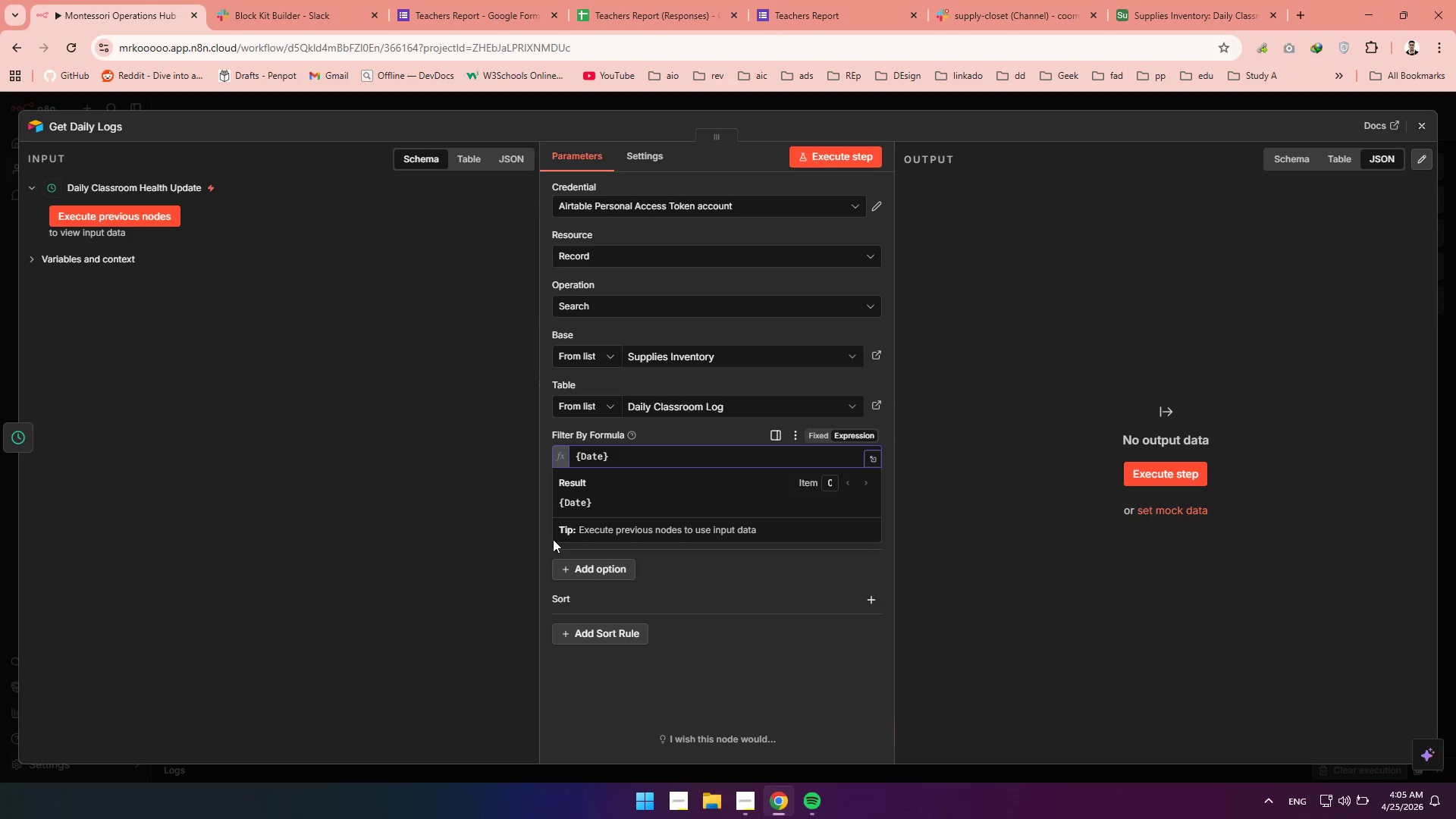 
key(ArrowRight)
 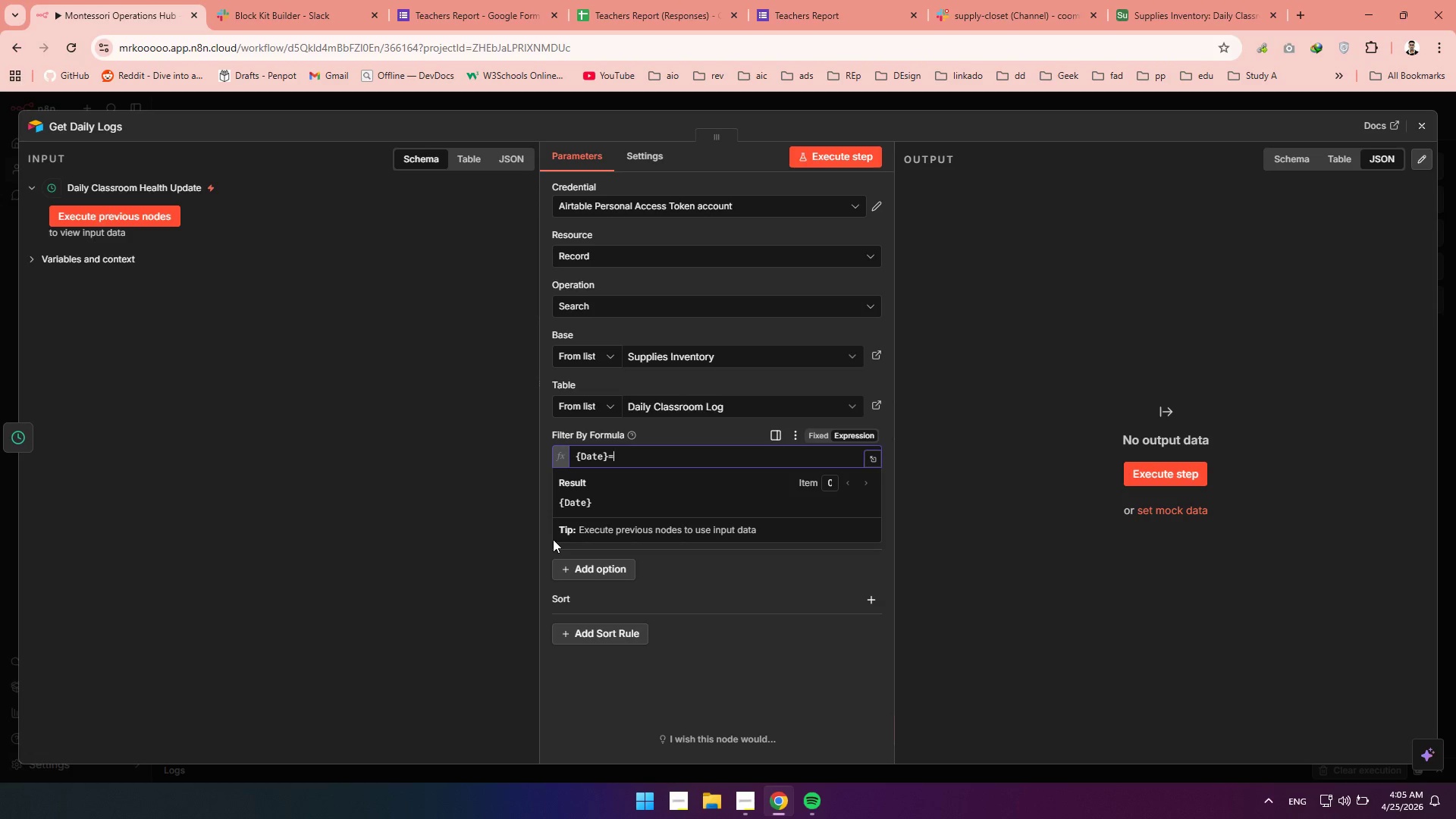 
type(=To)
key(Backspace)
type(ODAY()
 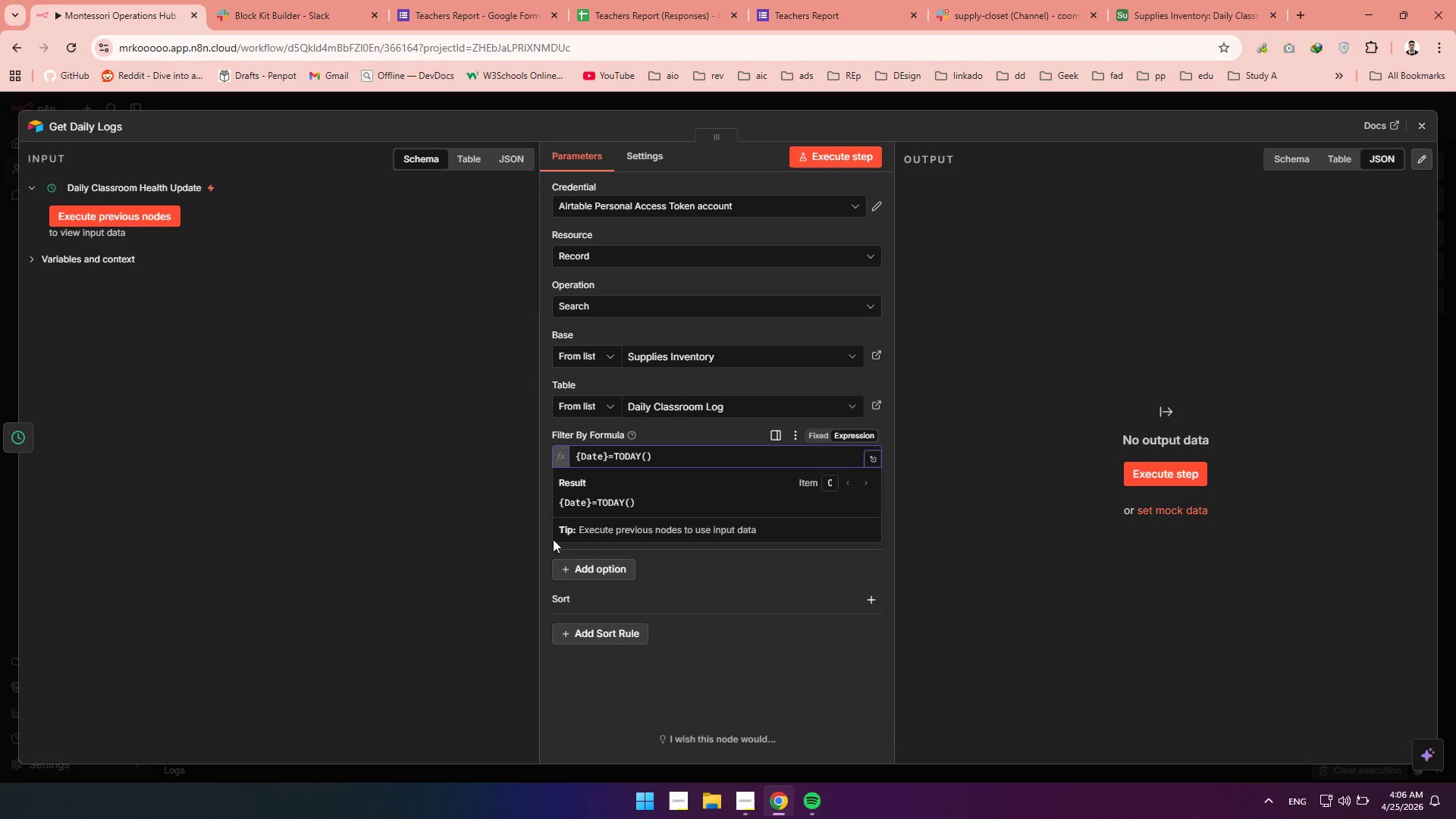 
left_click([699, 424])
 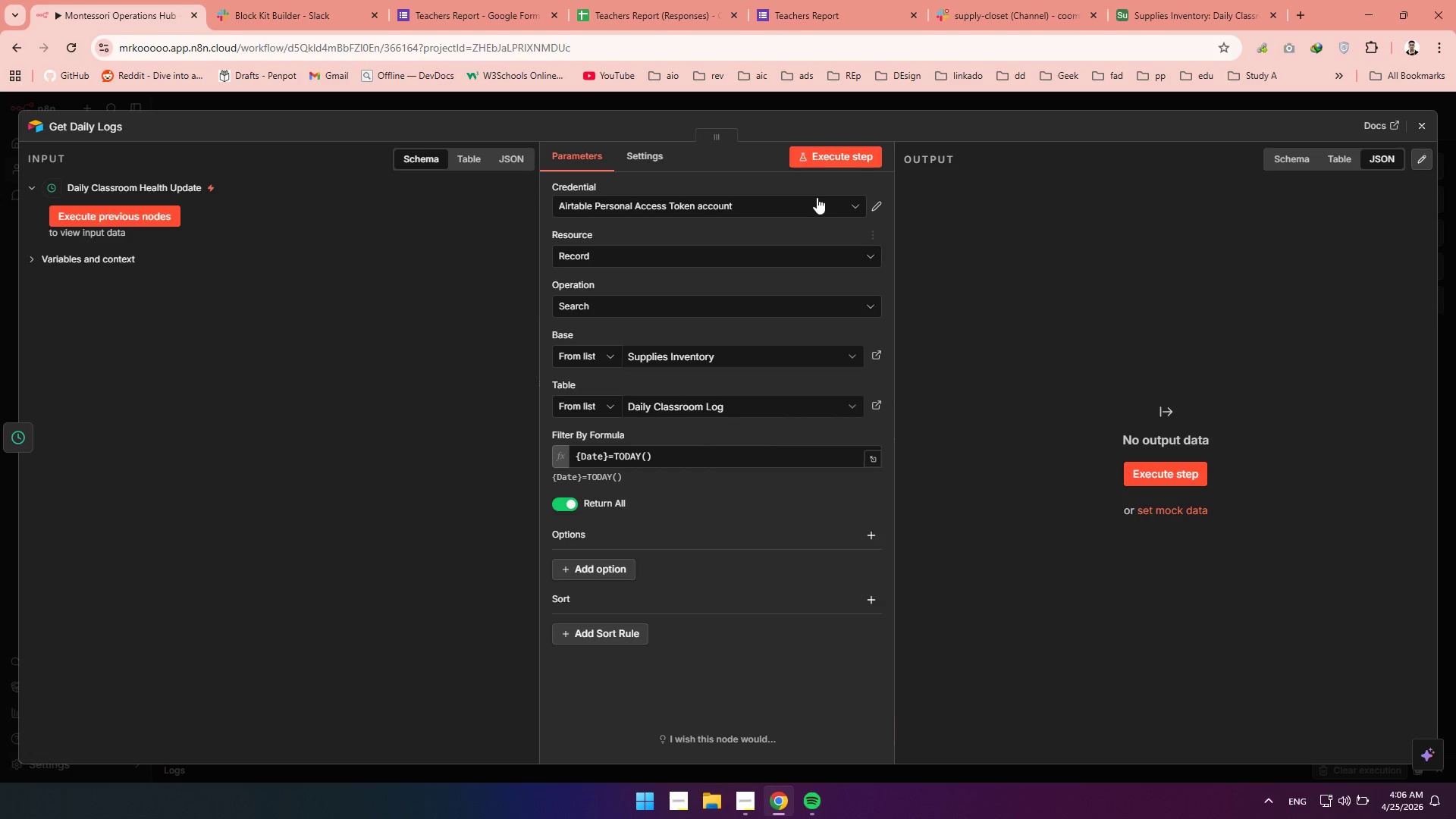 
left_click([840, 155])
 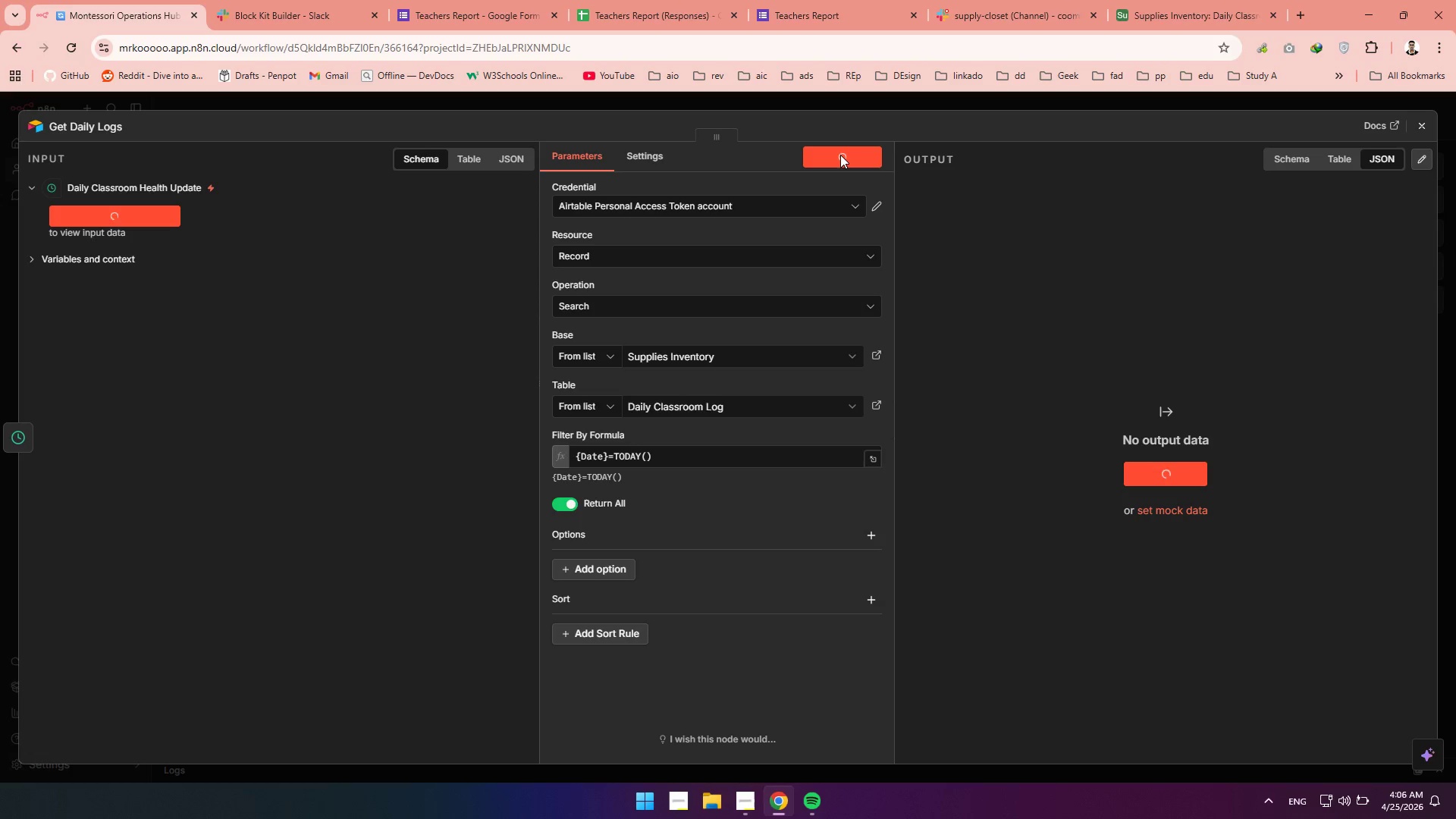 
wait(15.62)
 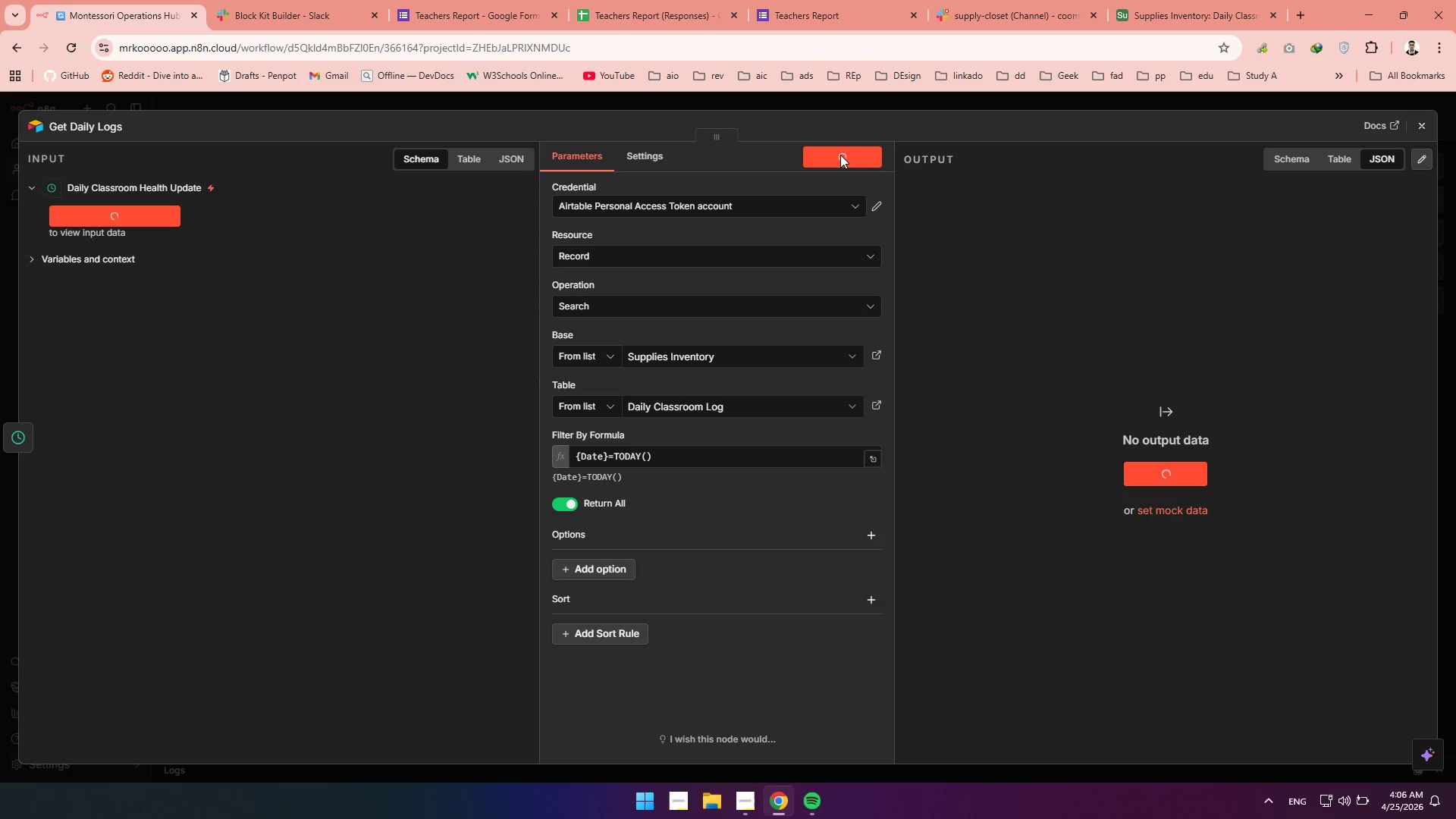 
key(F5)
 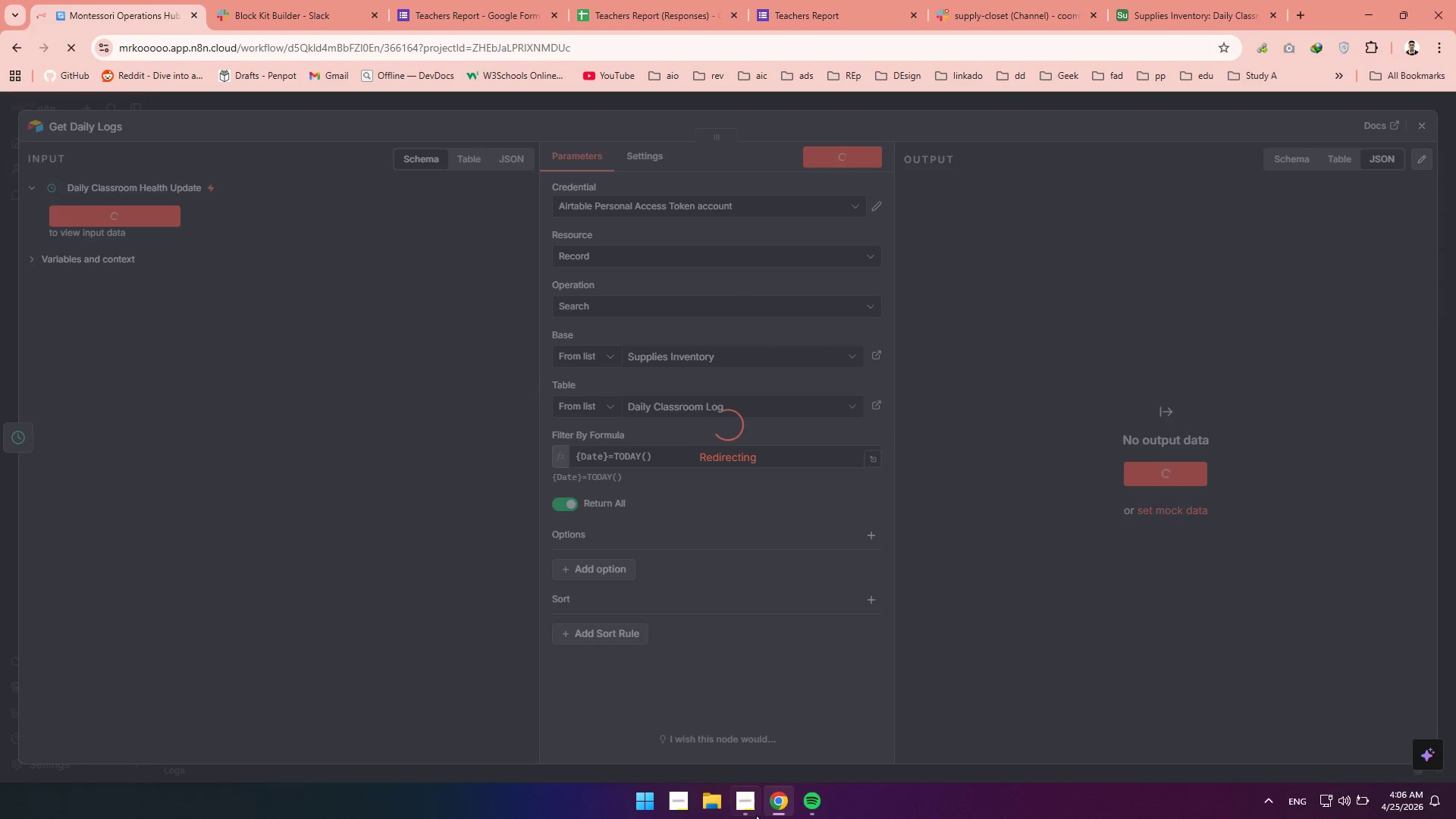 
left_click([755, 814])